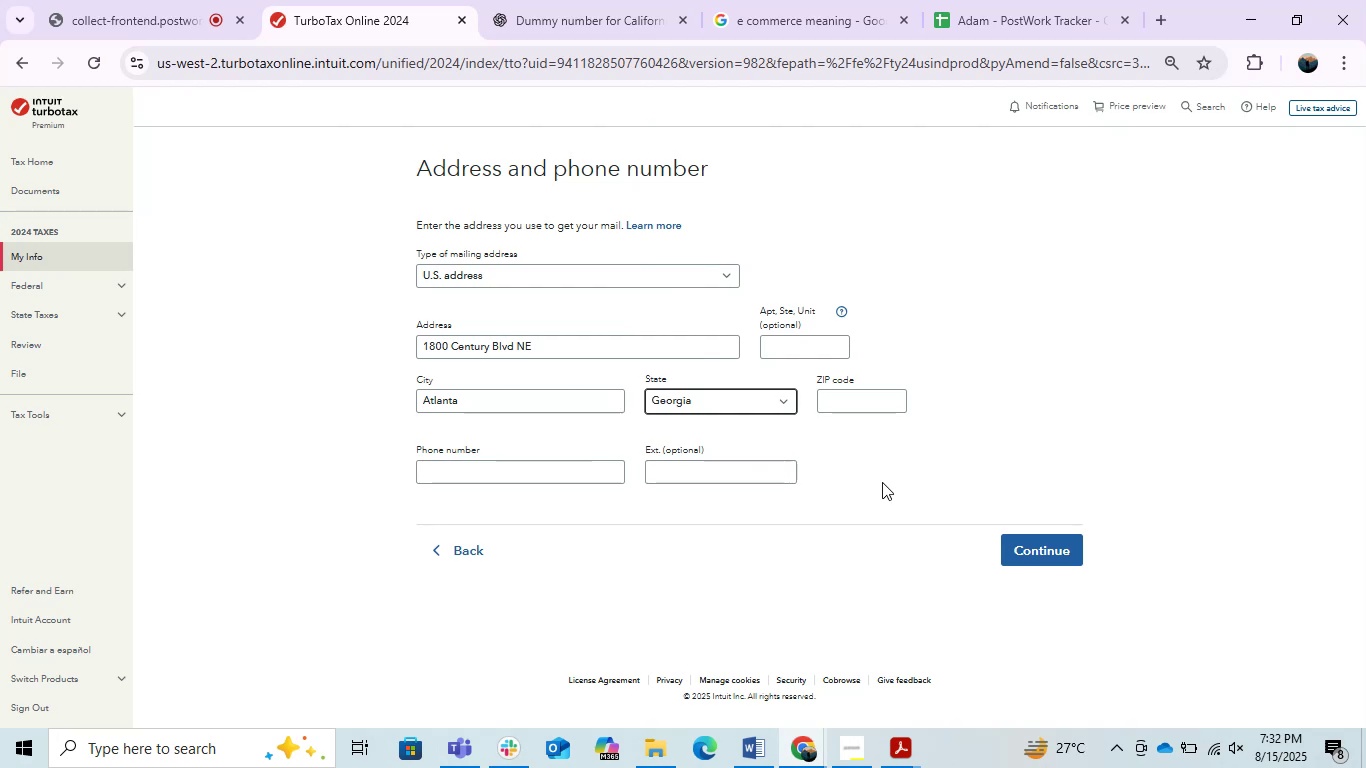 
left_click([902, 482])
 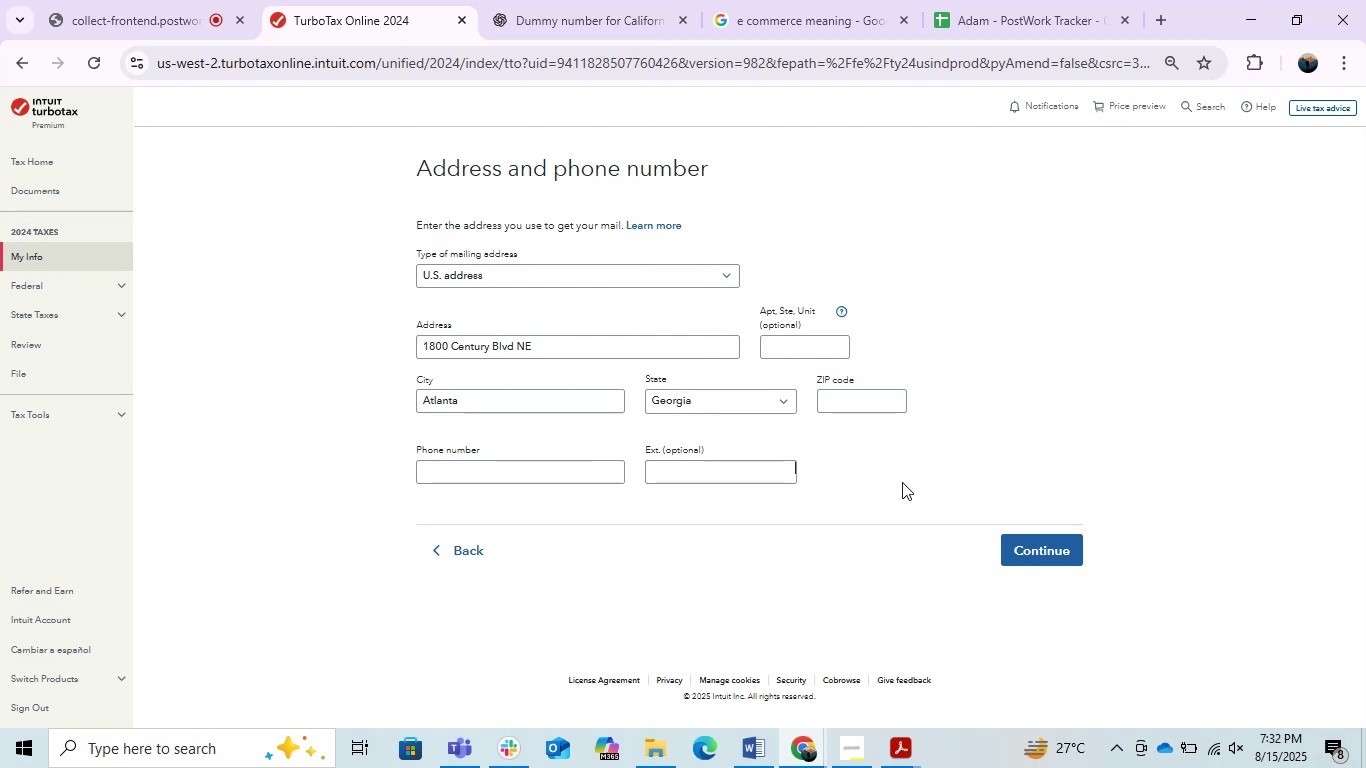 
key(Alt+AltLeft)
 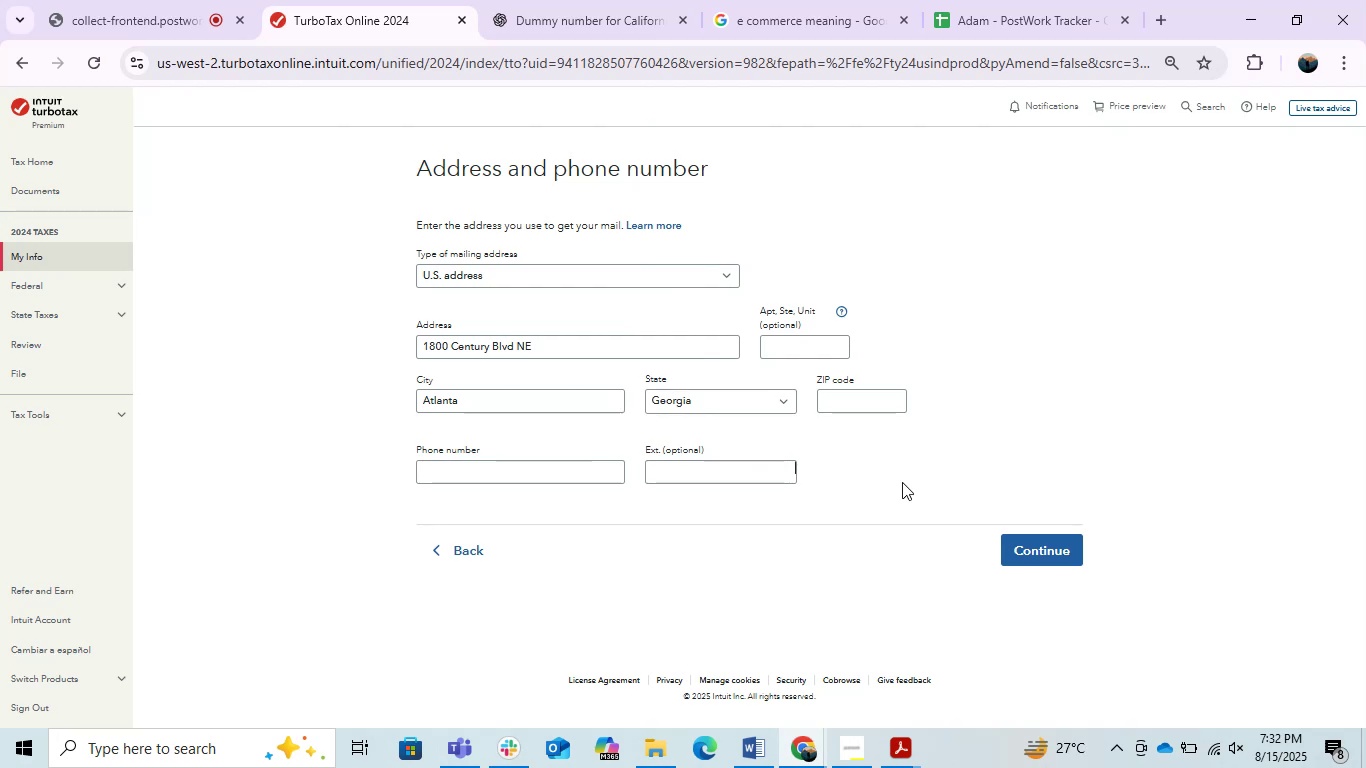 
key(Alt+Tab)
 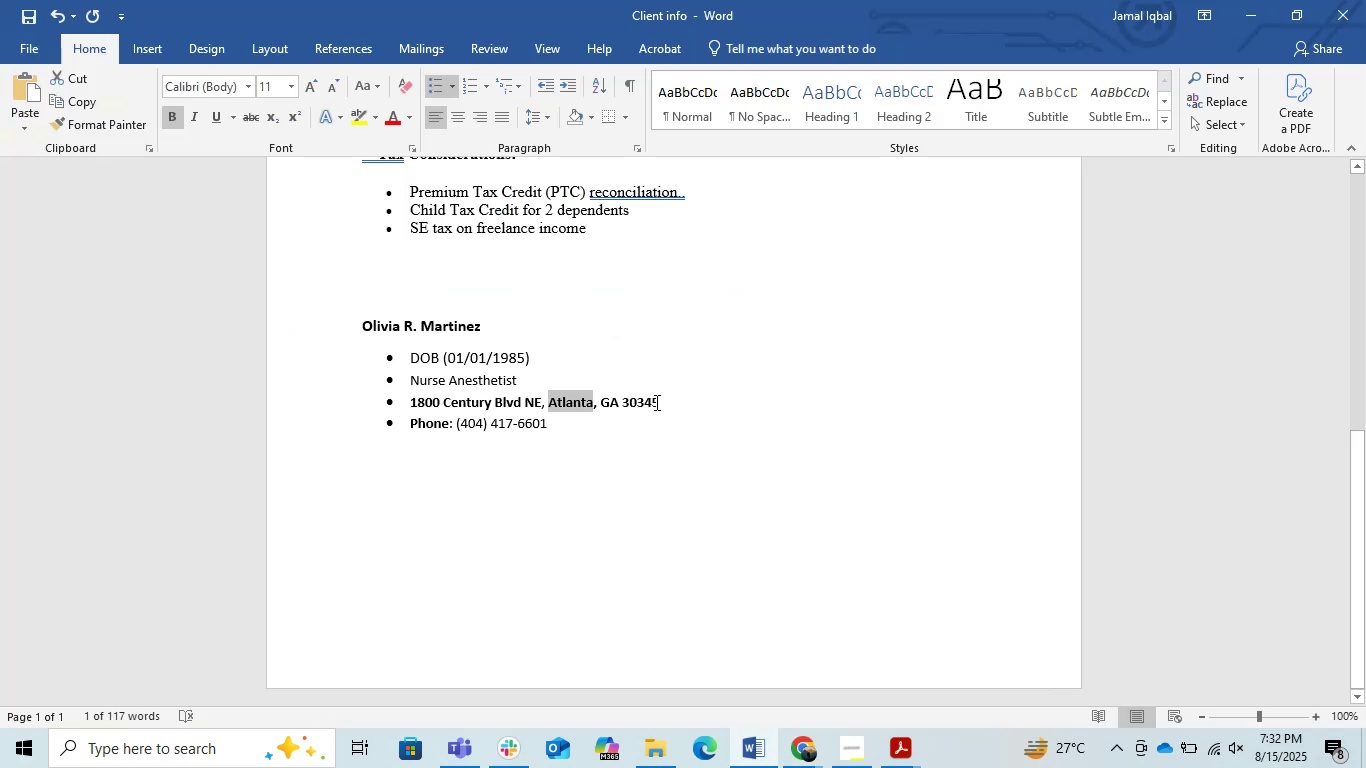 
key(Control+C)
 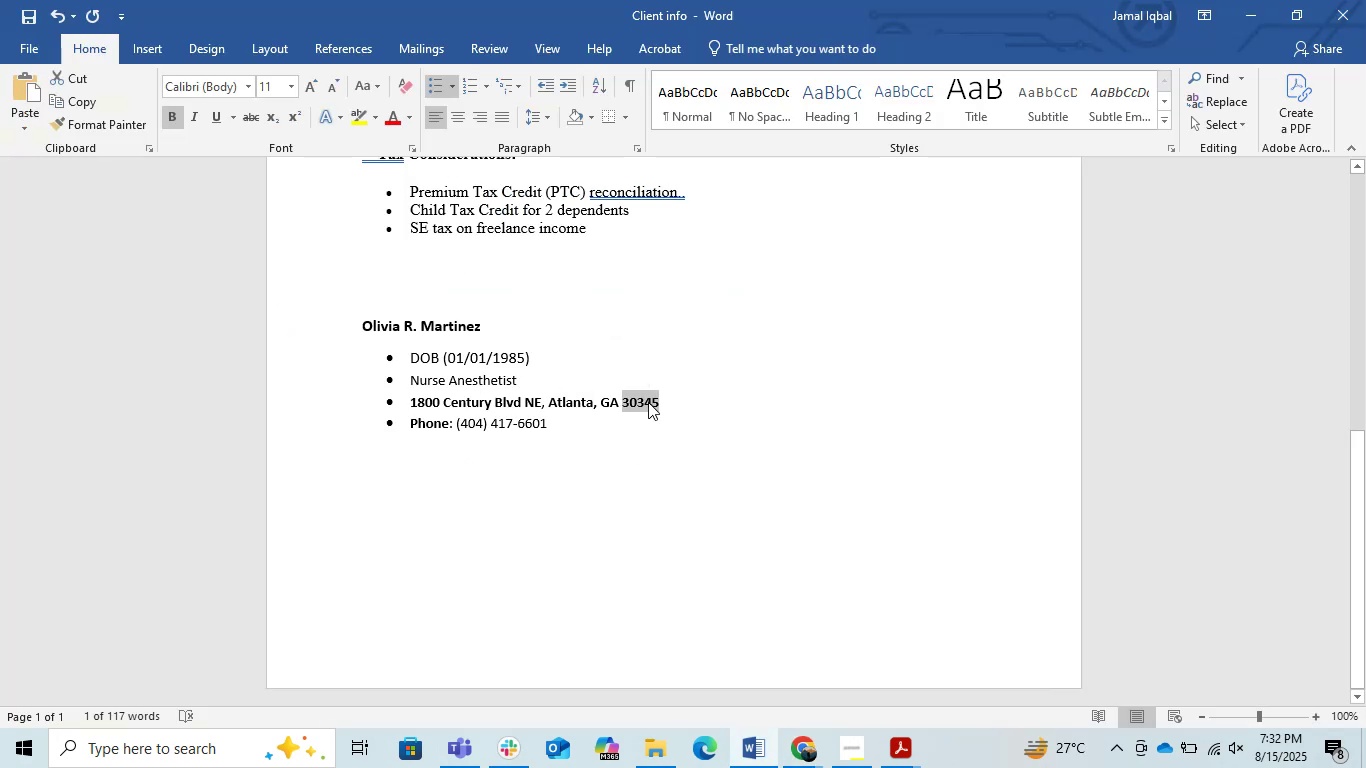 
key(Alt+AltLeft)
 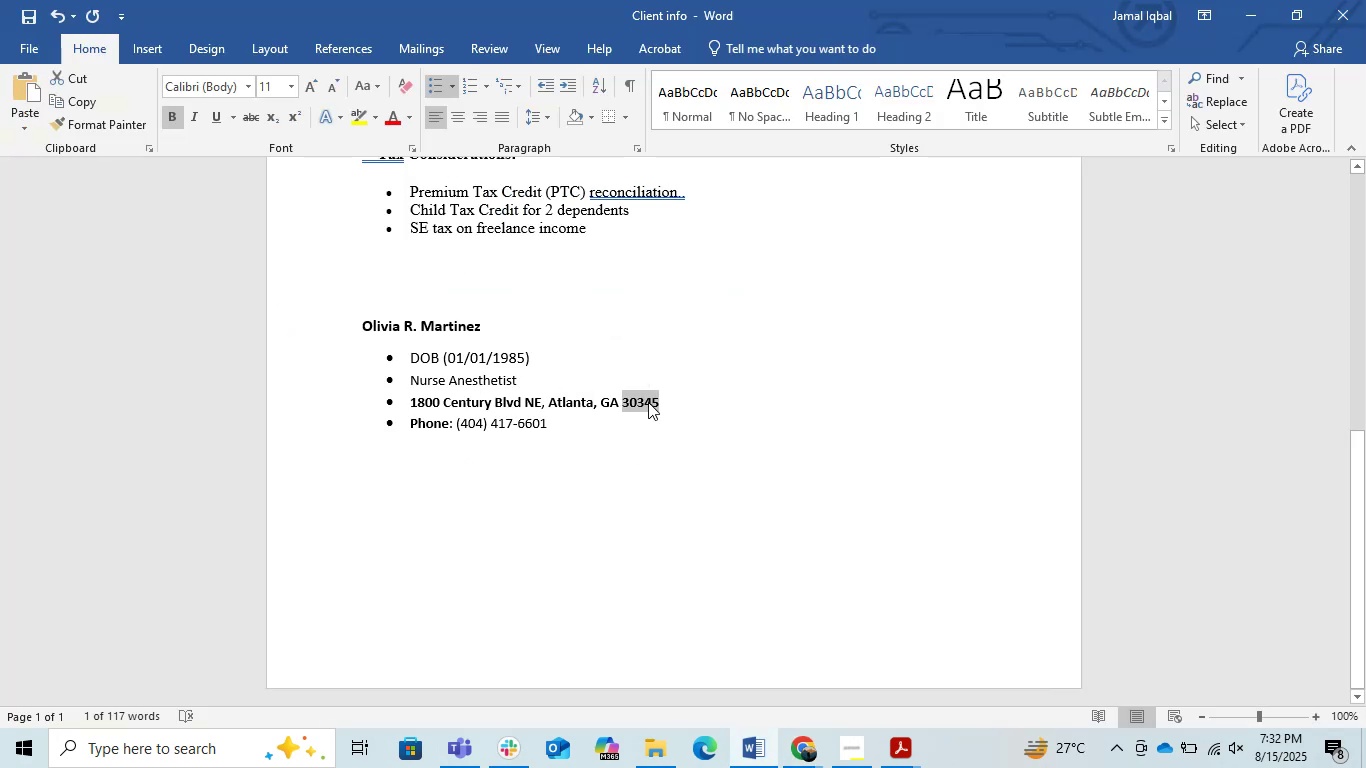 
key(Alt+Tab)
 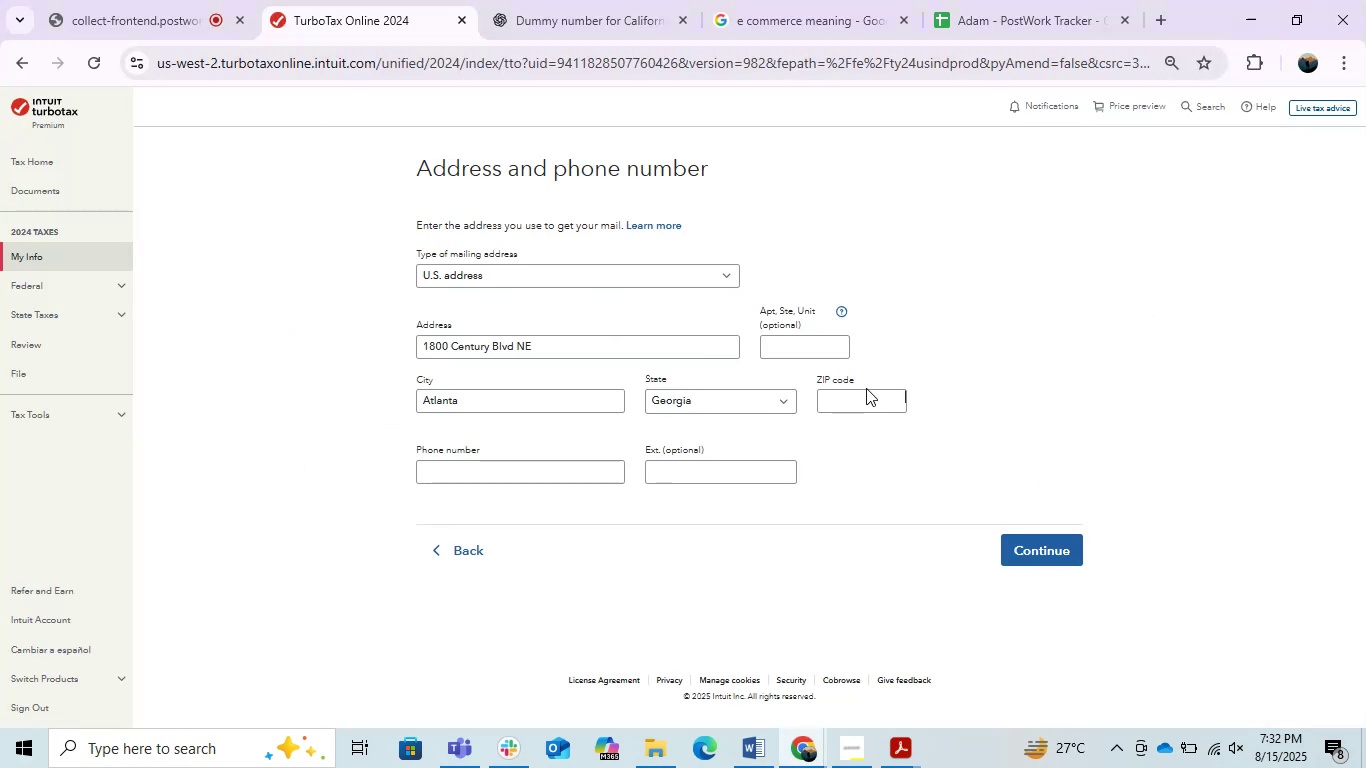 
key(Control+V)
 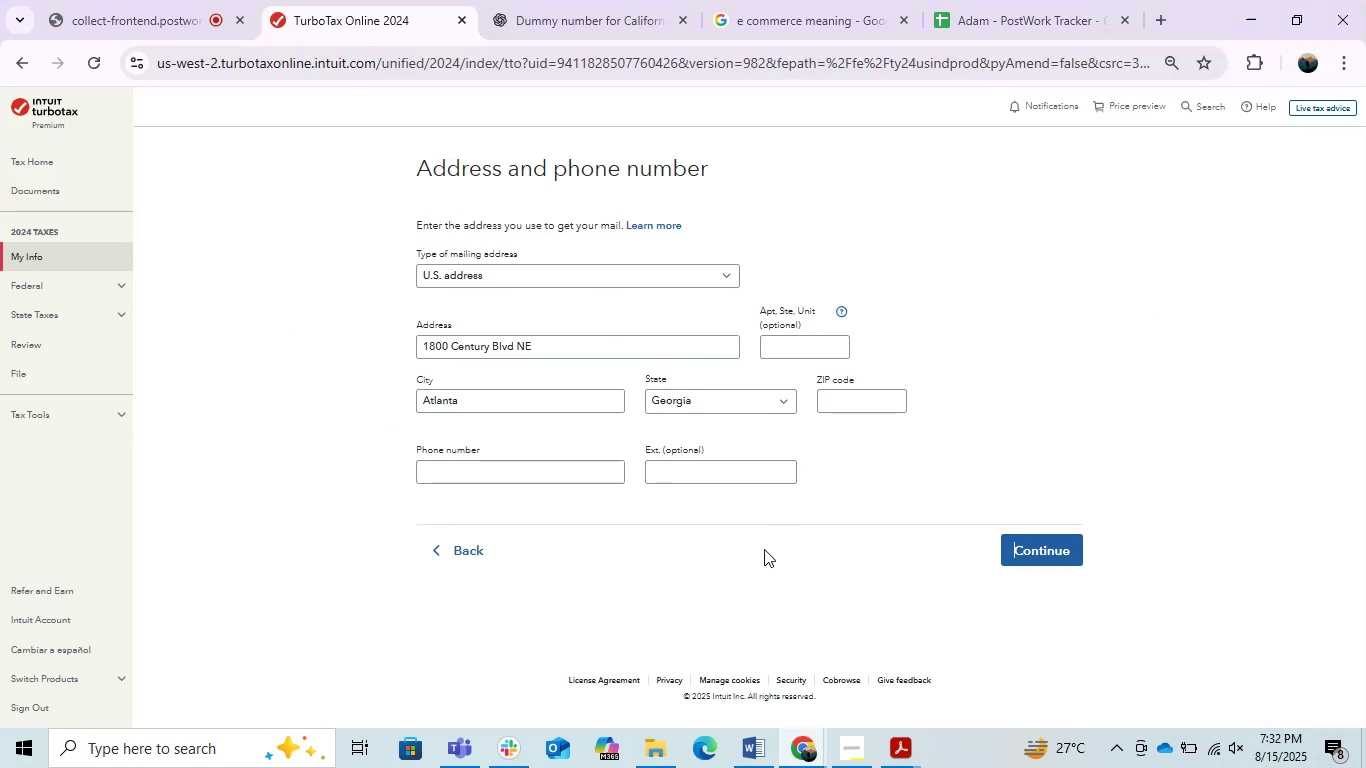 
key(Alt+AltLeft)
 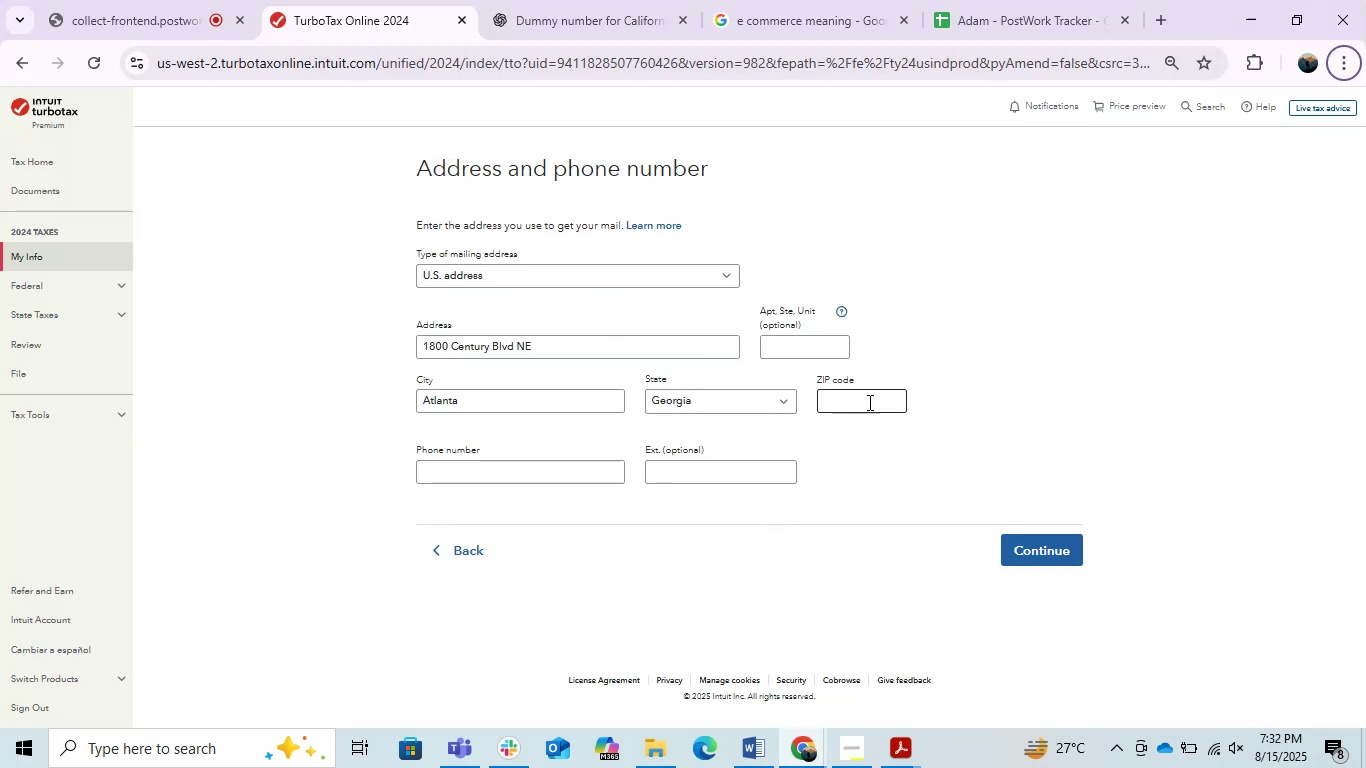 
left_click([868, 402])
 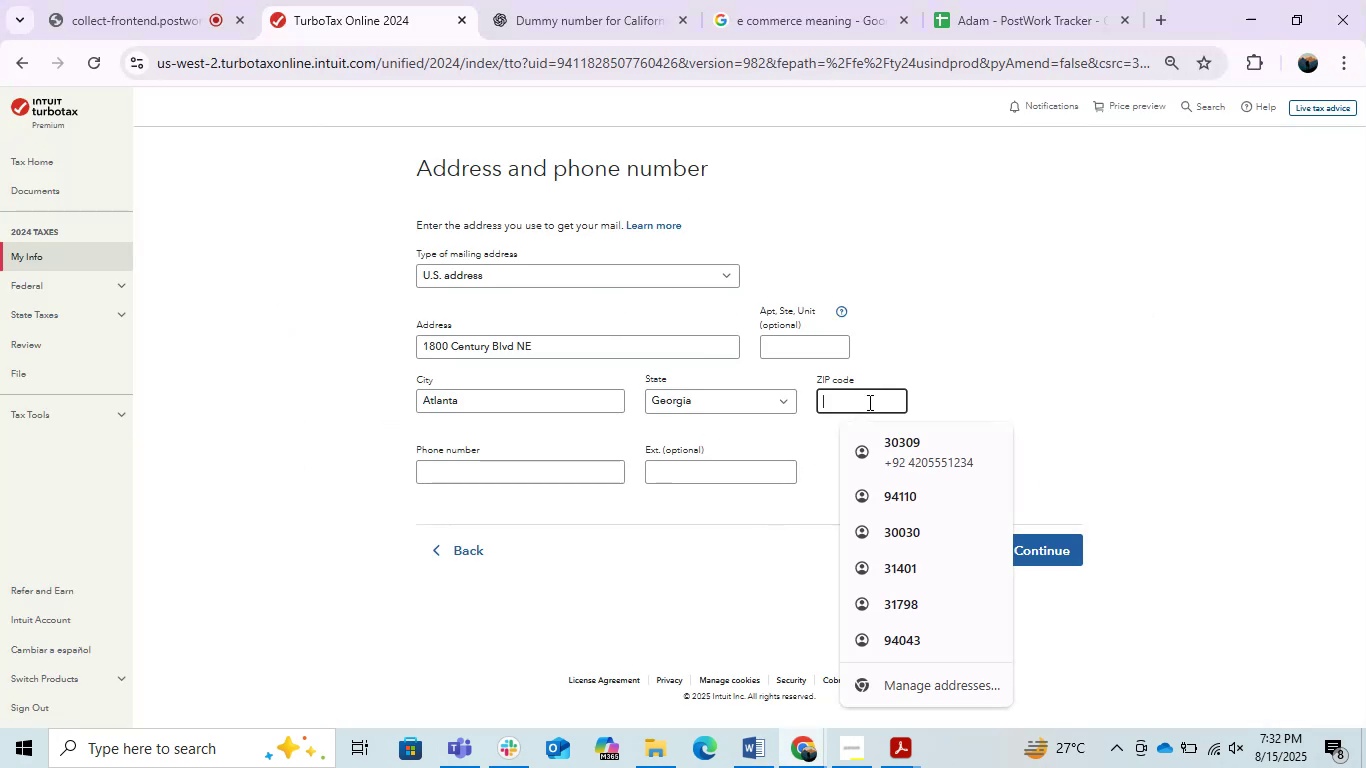 
key(Control+V)
 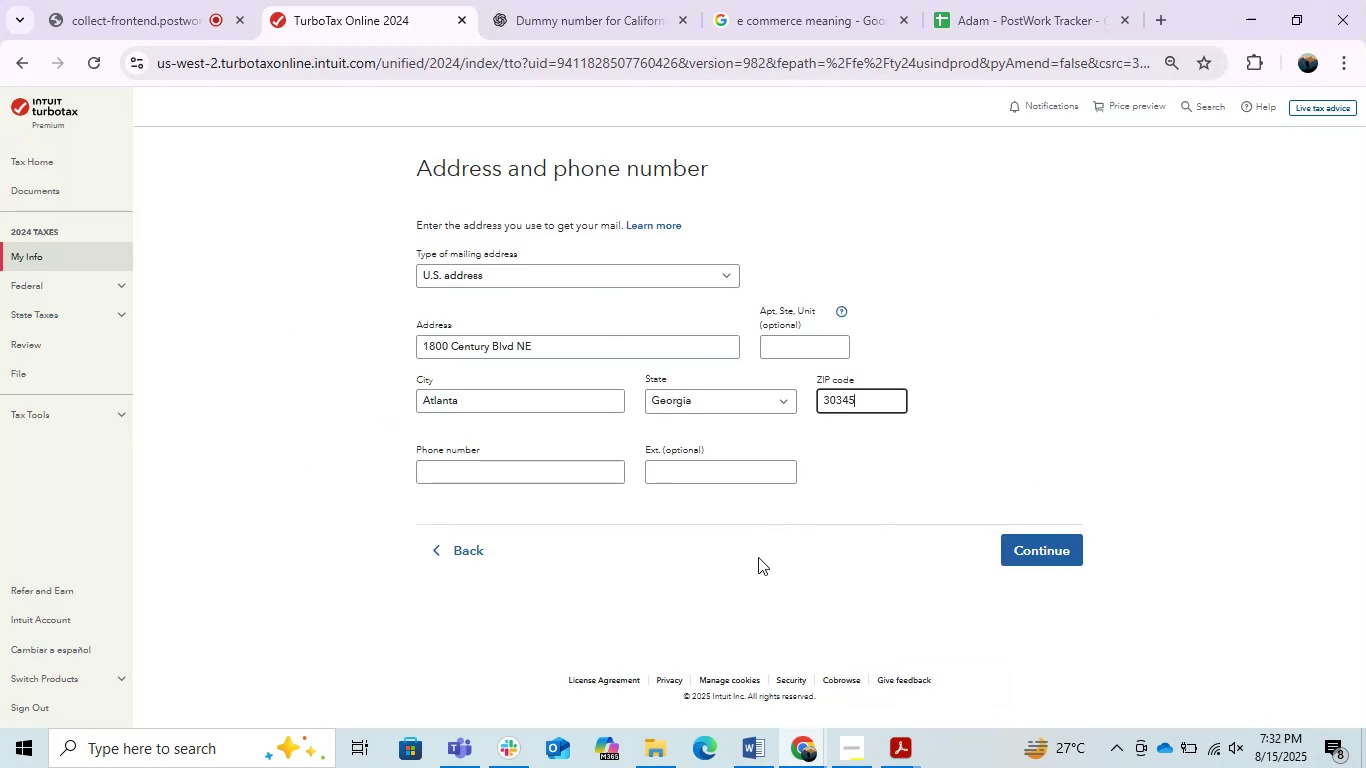 
left_click([731, 565])
 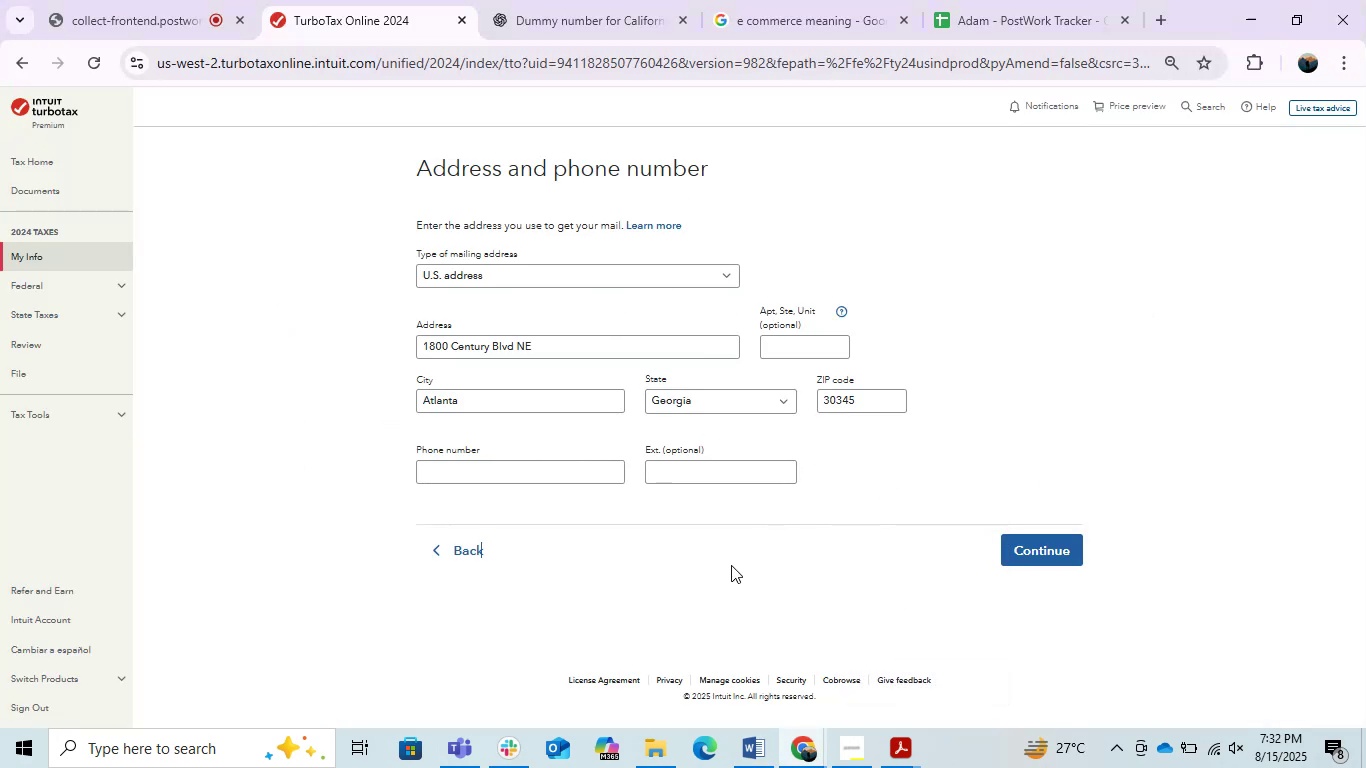 
key(Alt+AltLeft)
 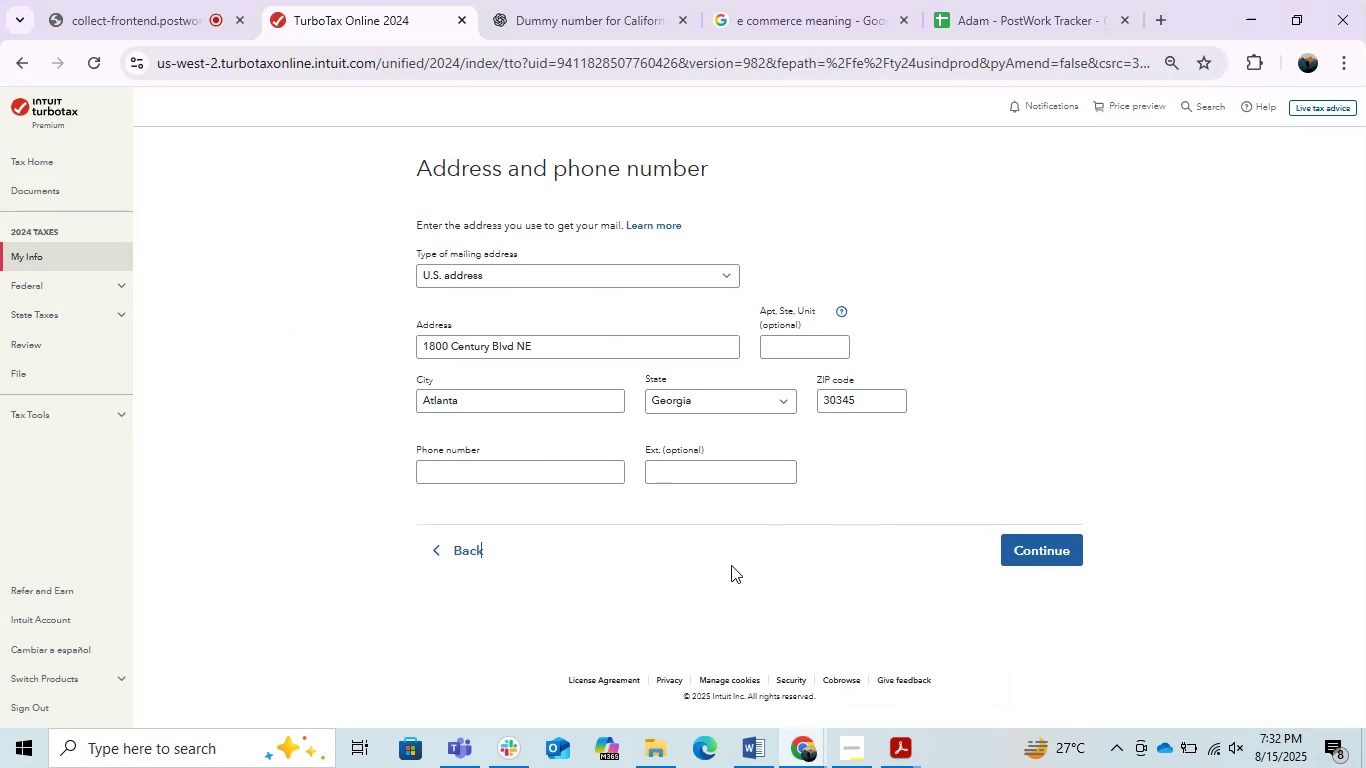 
key(Alt+Tab)
 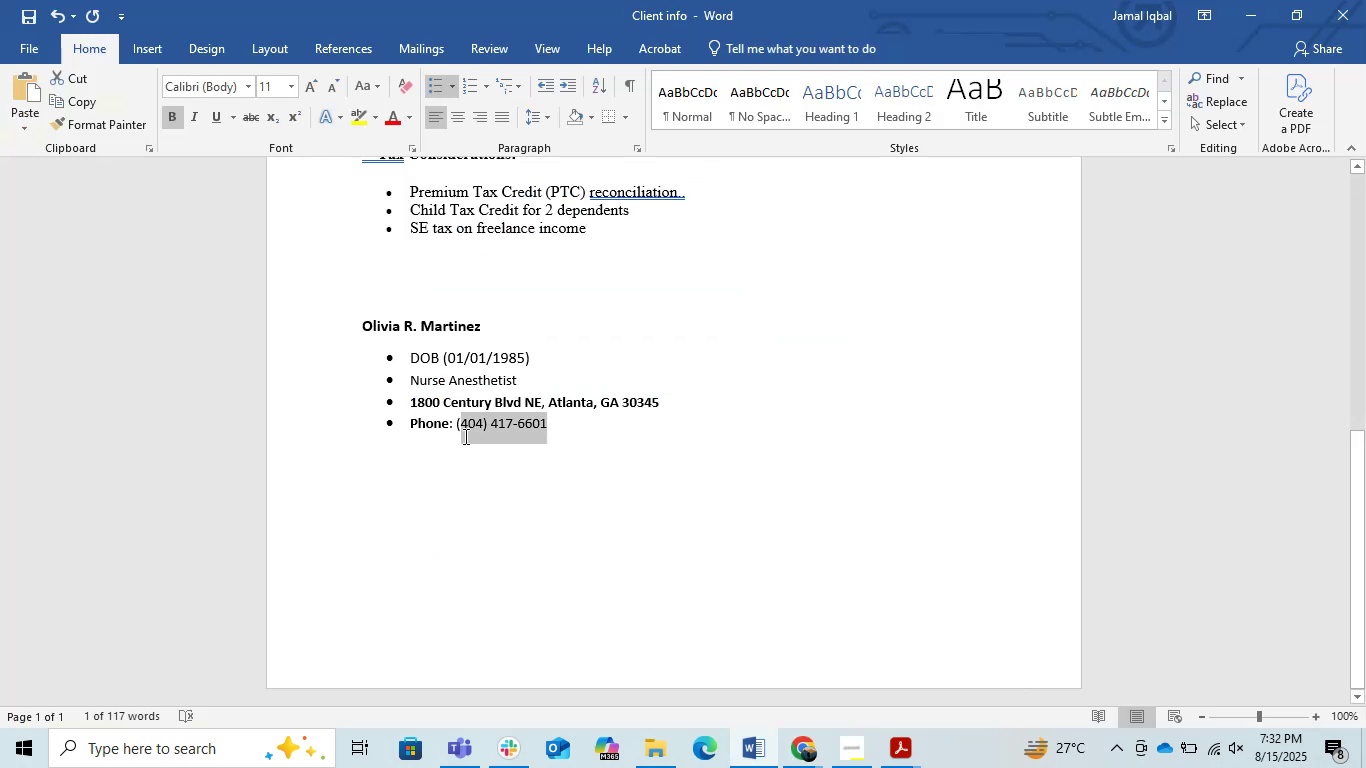 
key(Control+C)
 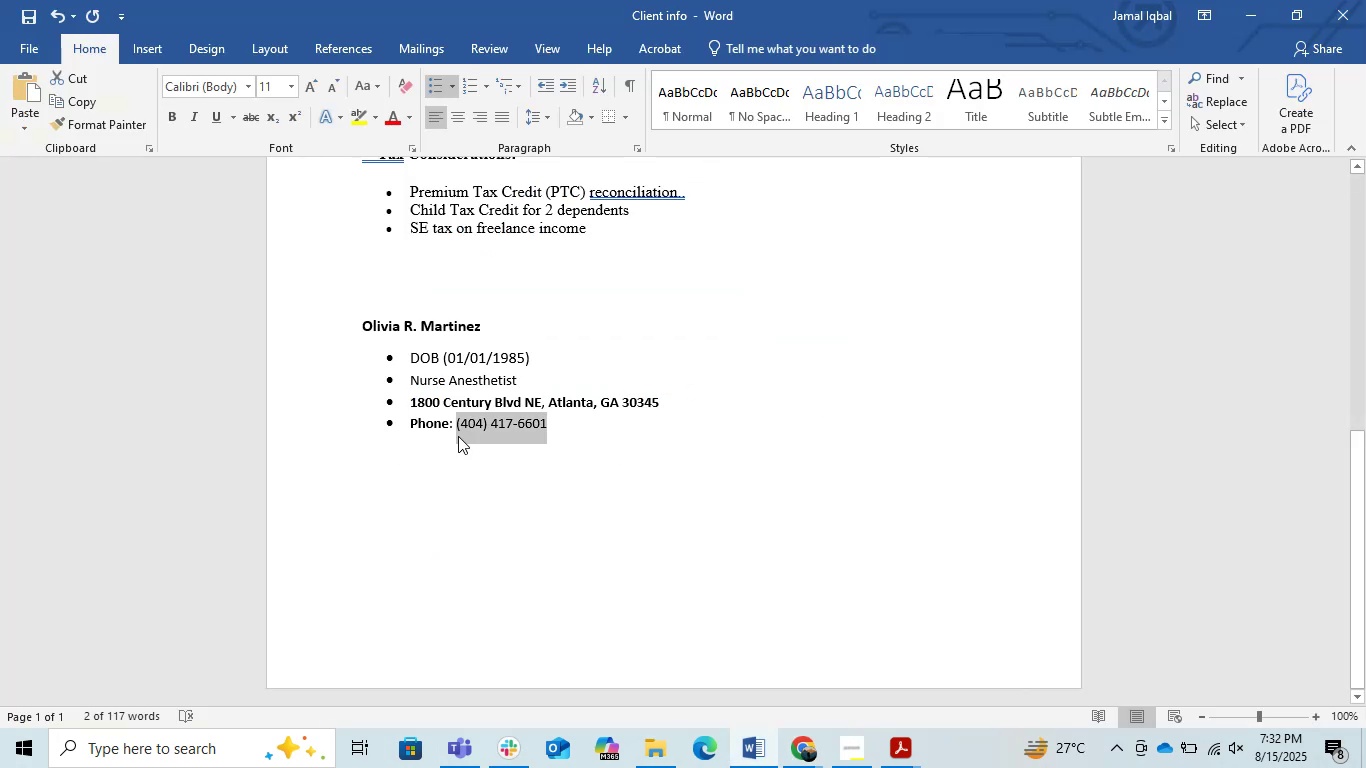 
key(Alt+Tab)
 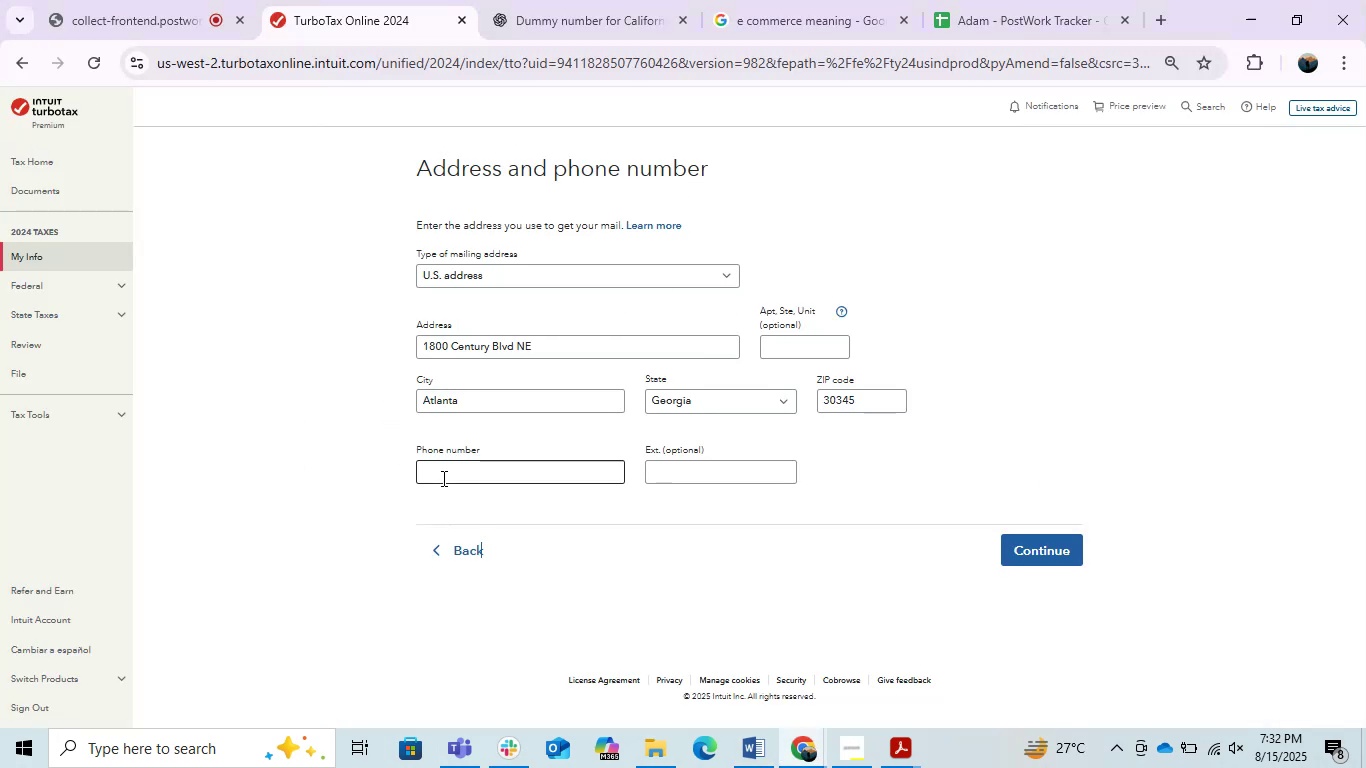 
left_click([442, 478])
 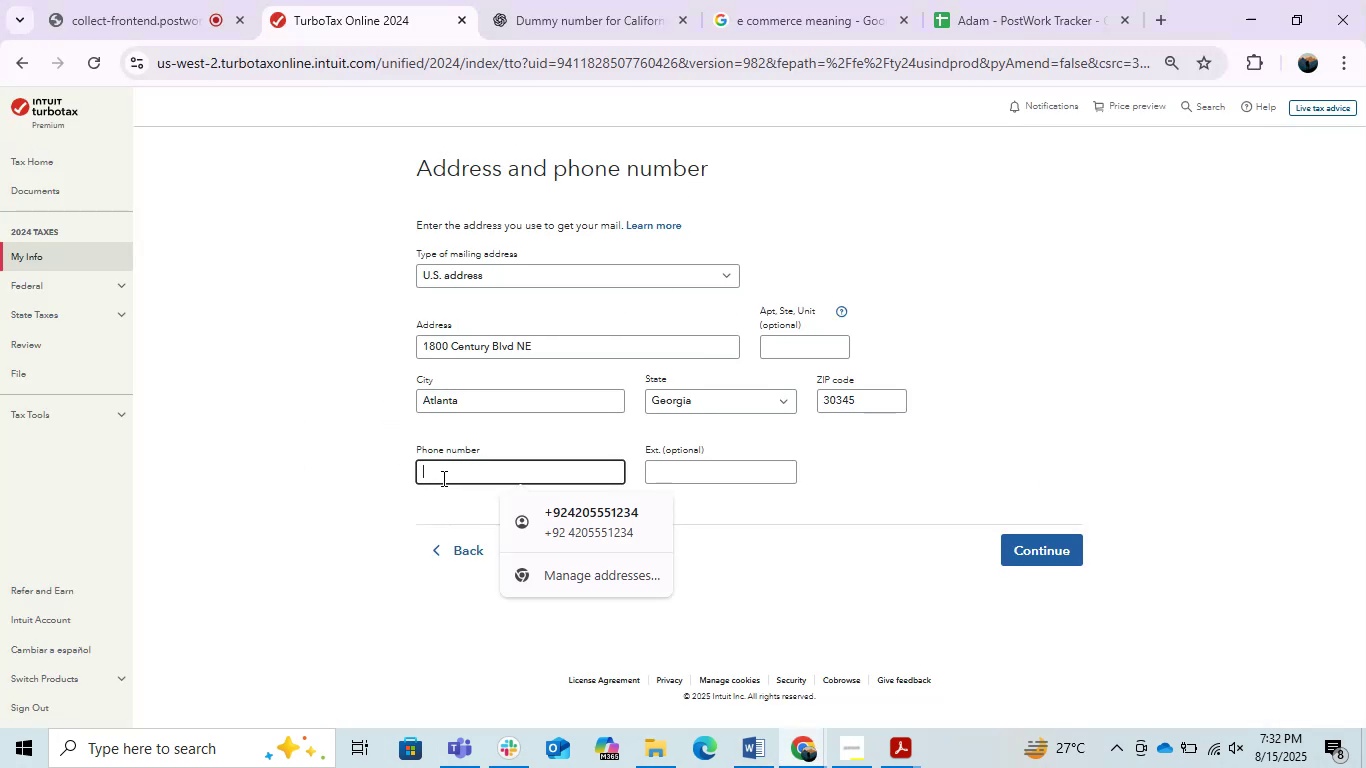 
key(Control+V)
 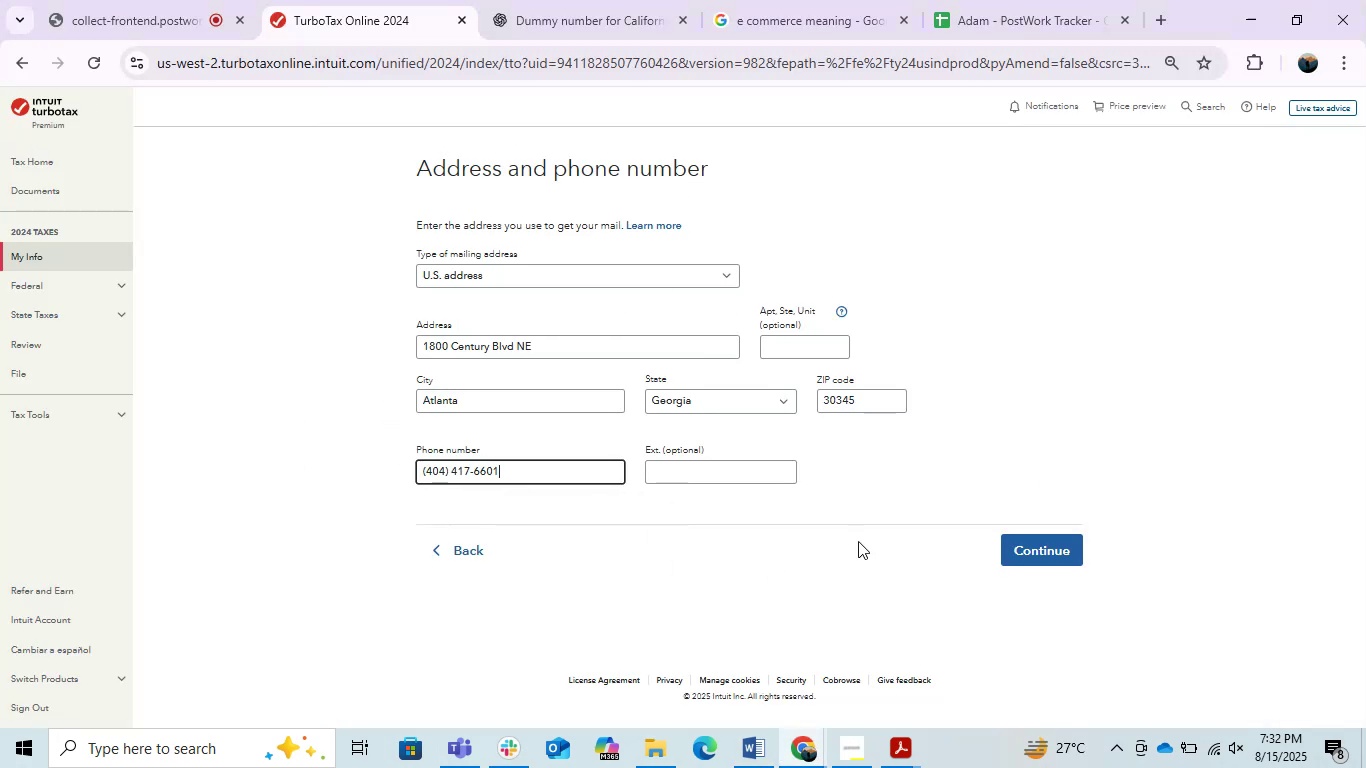 
left_click([866, 533])
 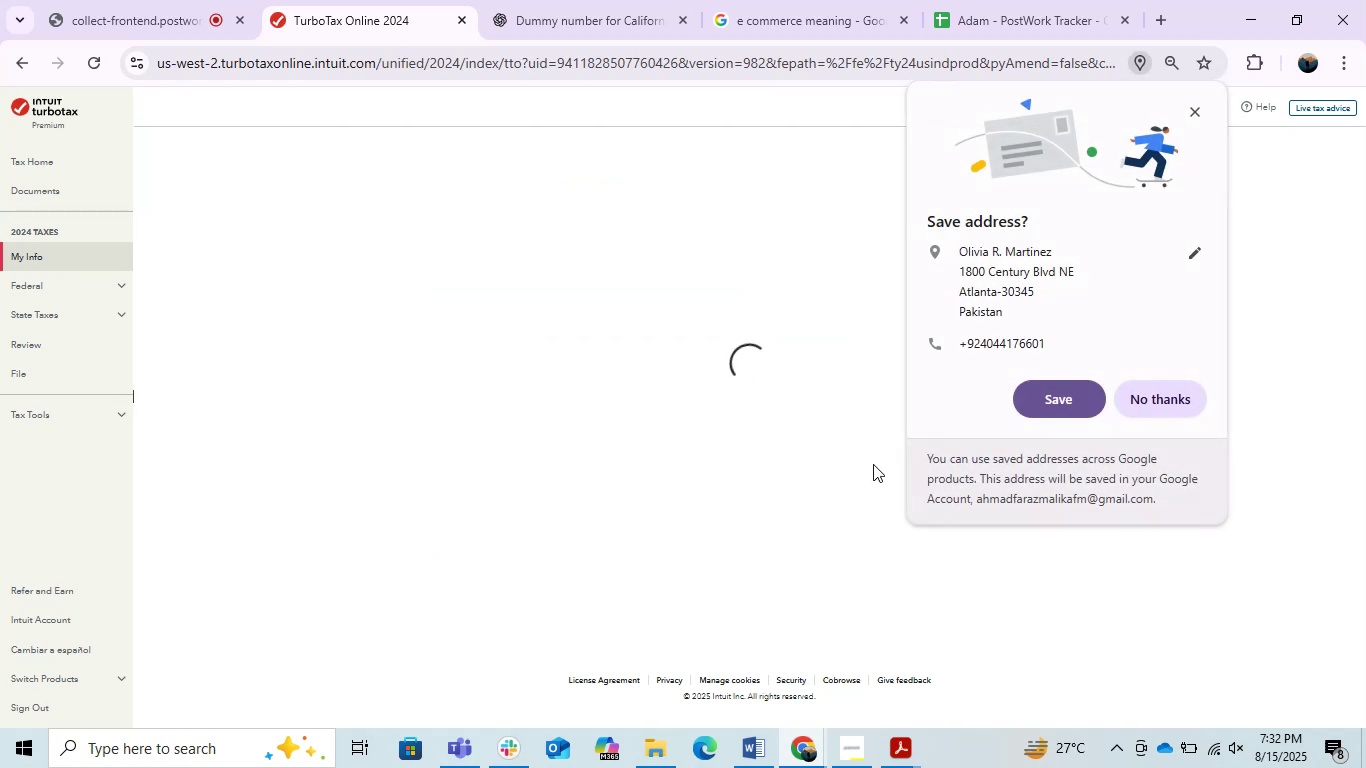 
wait(6.29)
 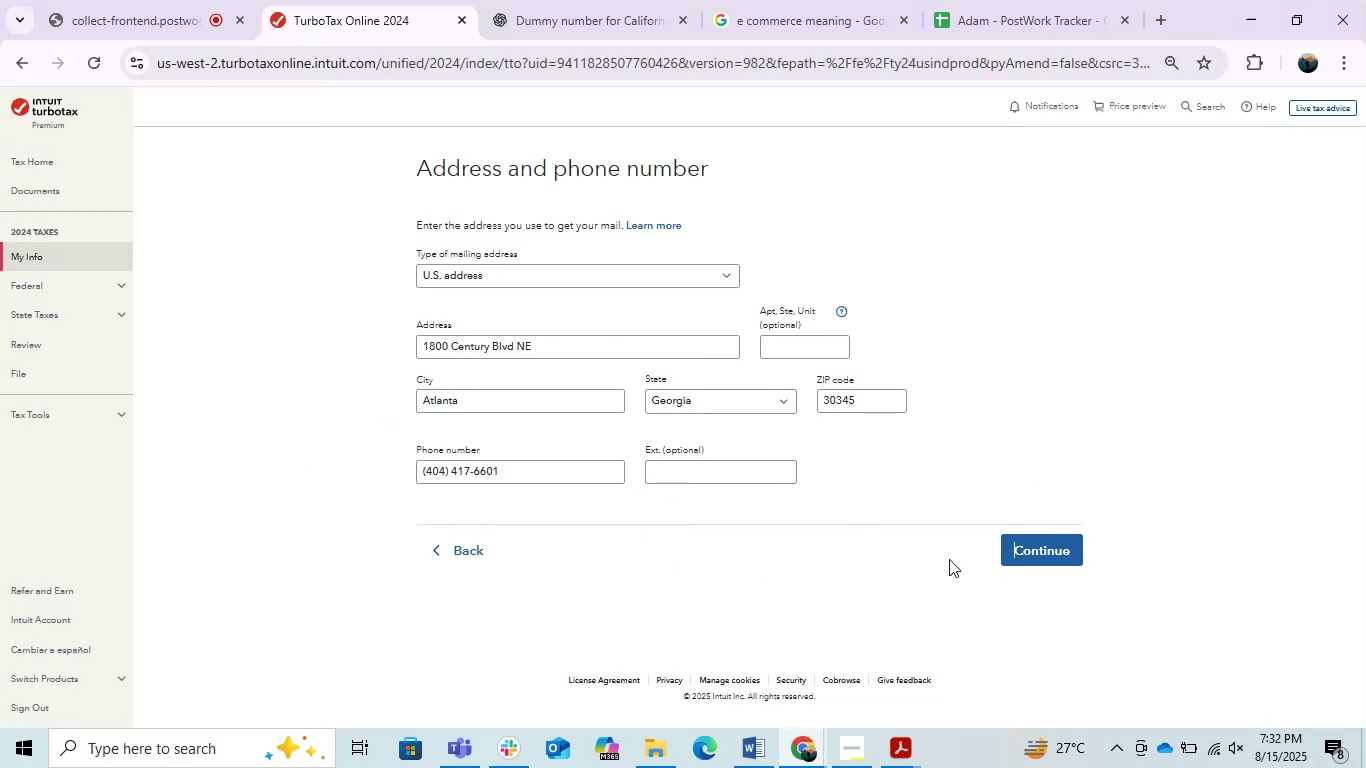 
left_click([1025, 401])
 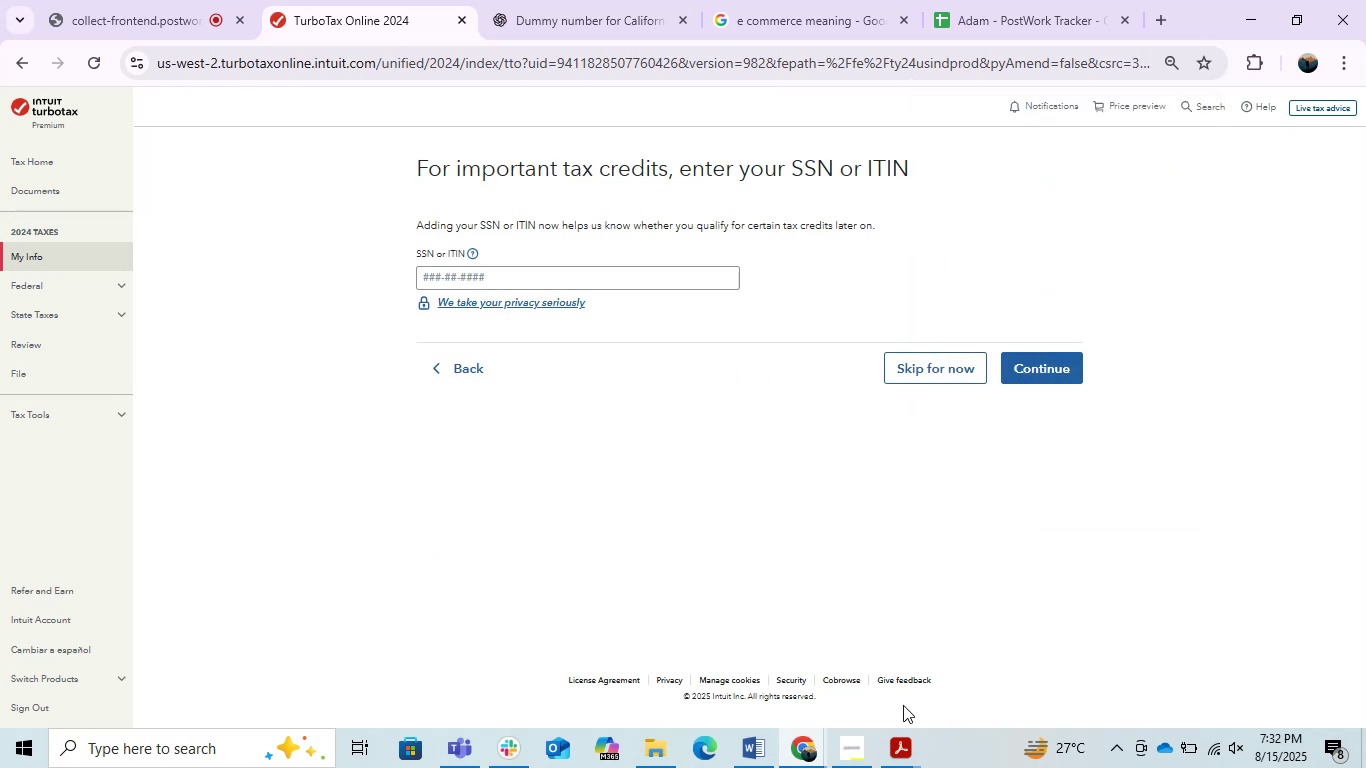 
left_click([887, 763])
 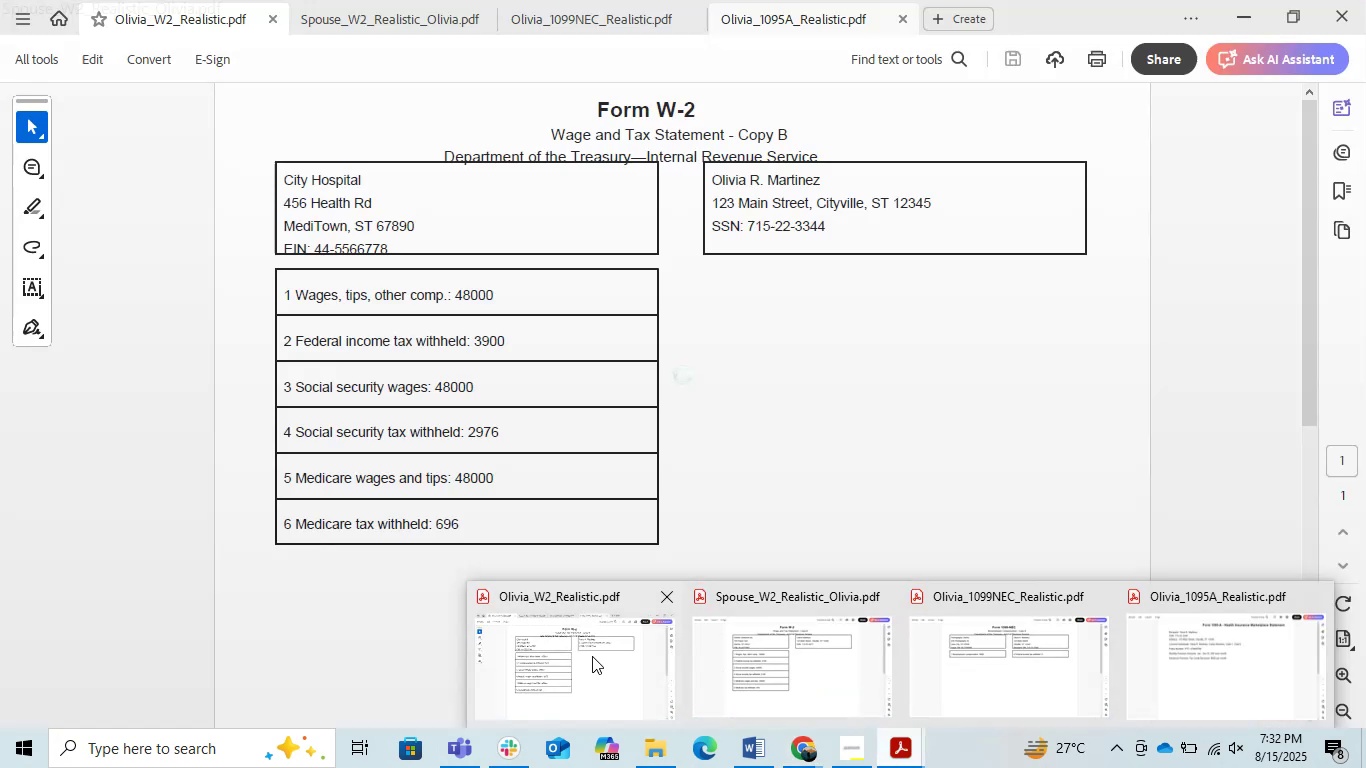 
left_click([592, 656])
 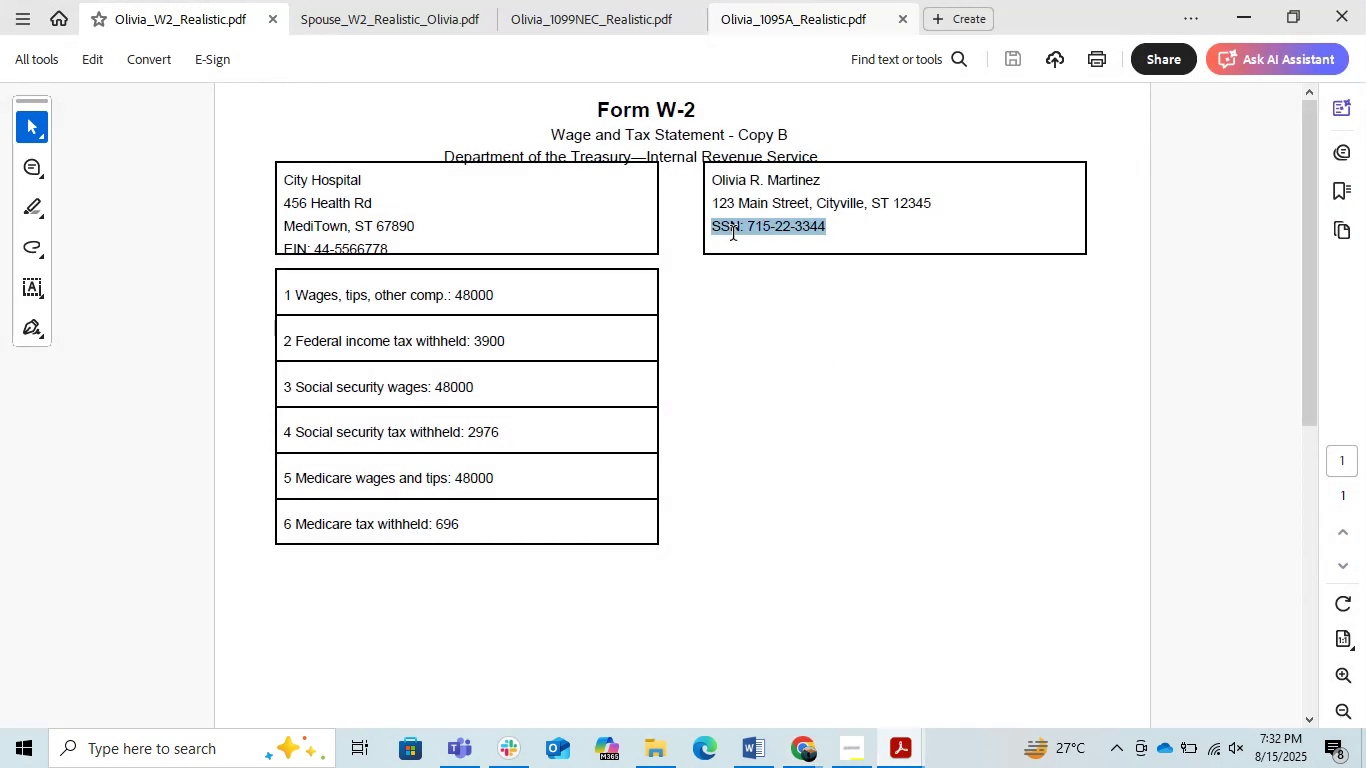 
key(Control+C)
 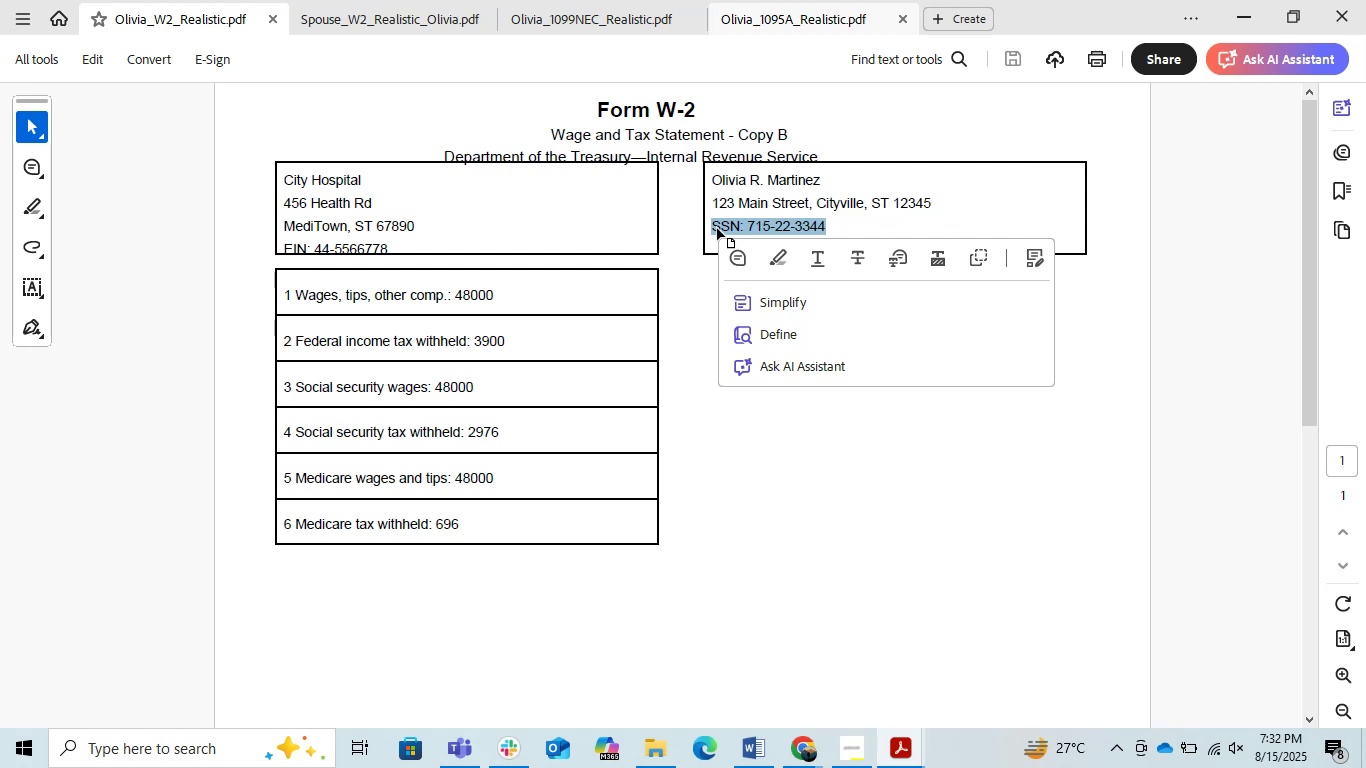 
key(Alt+Tab)
 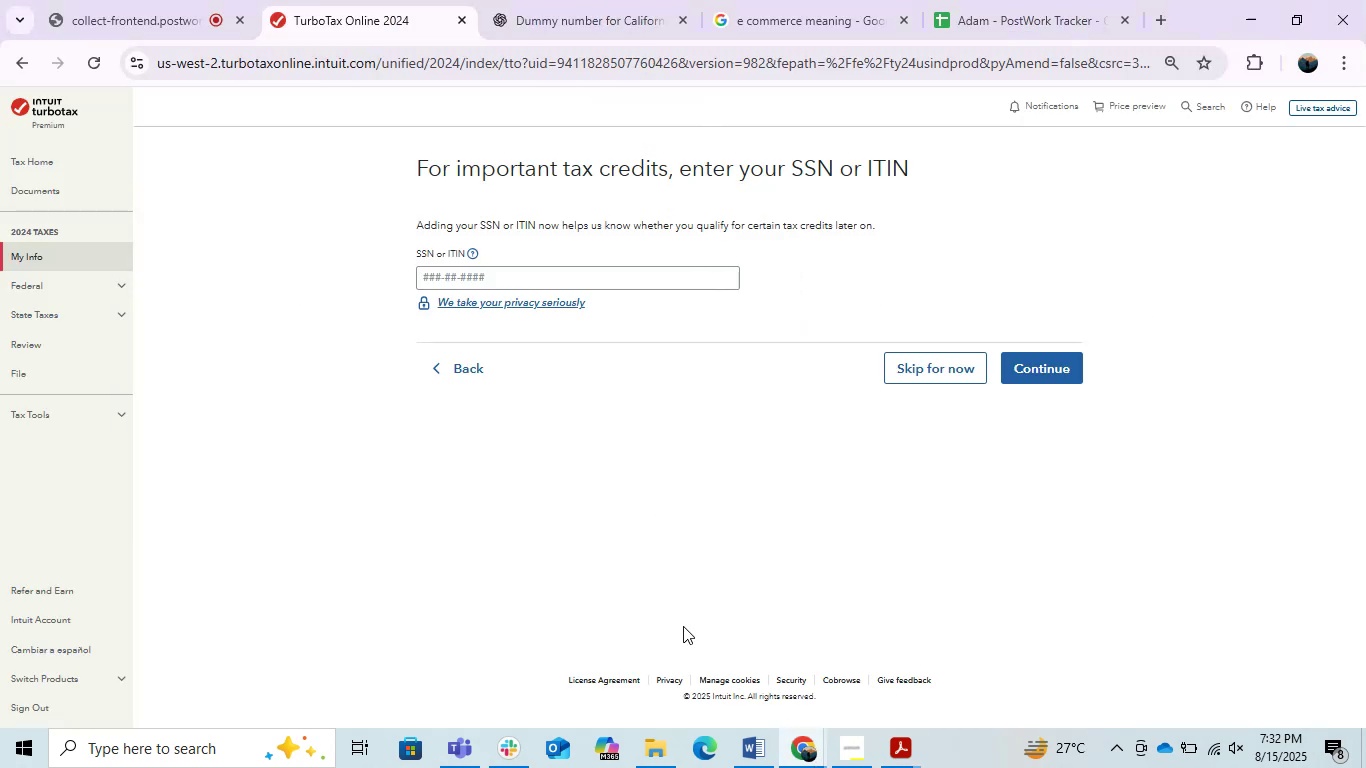 
left_click([755, 738])
 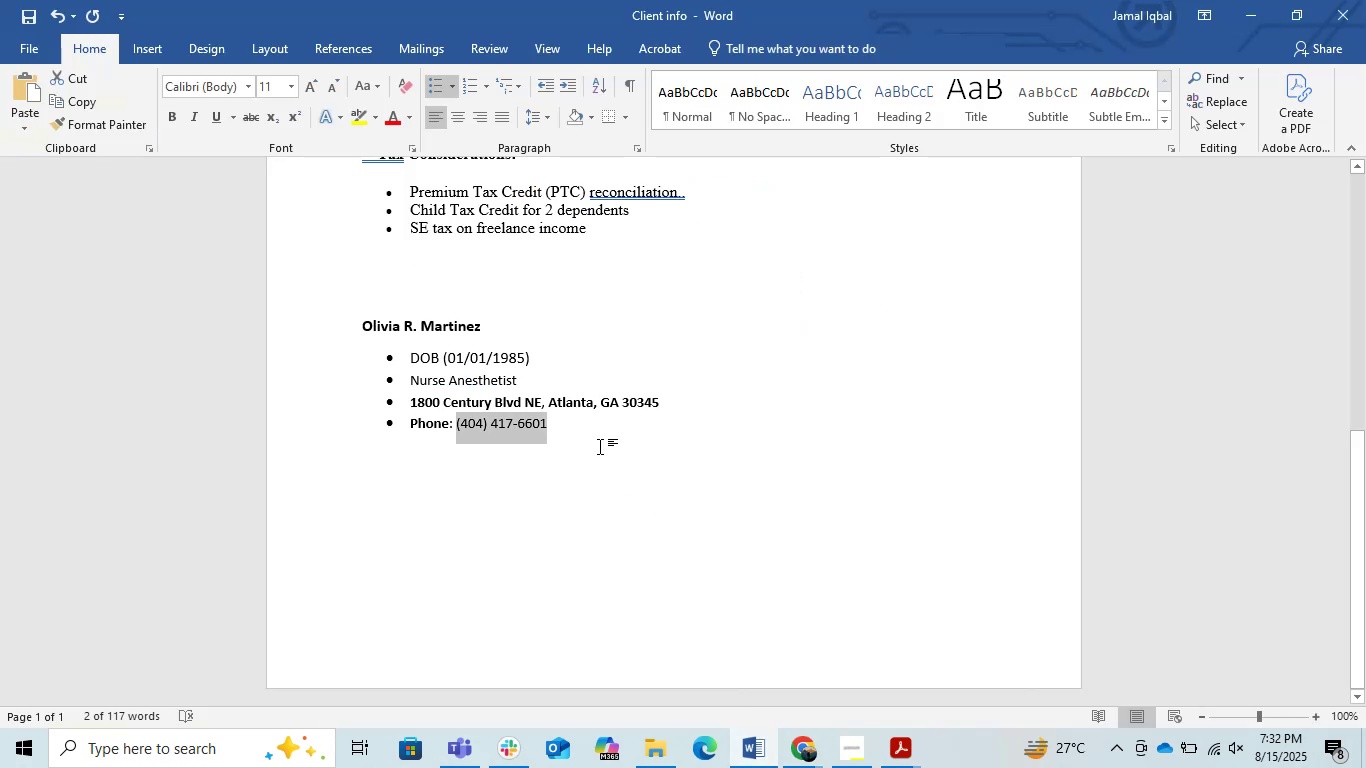 
left_click([591, 429])
 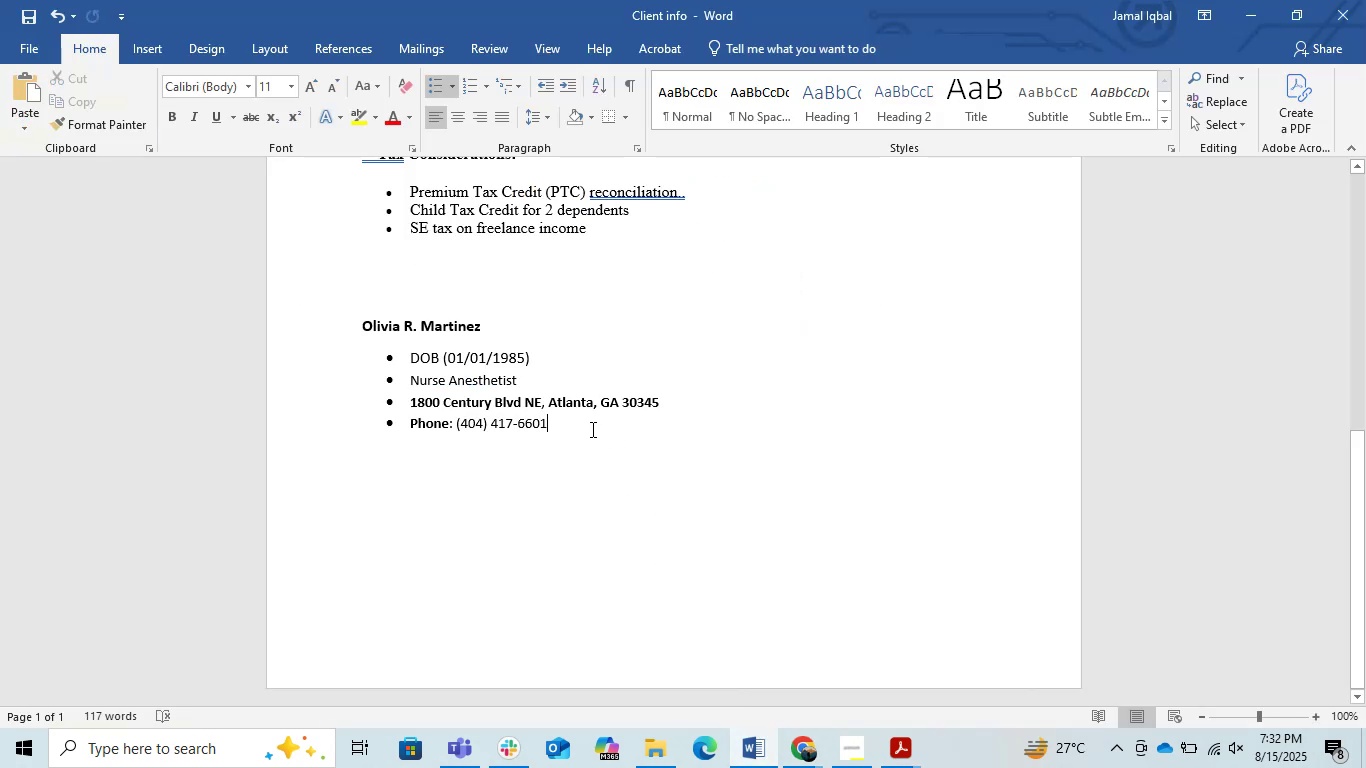 
key(Enter)
 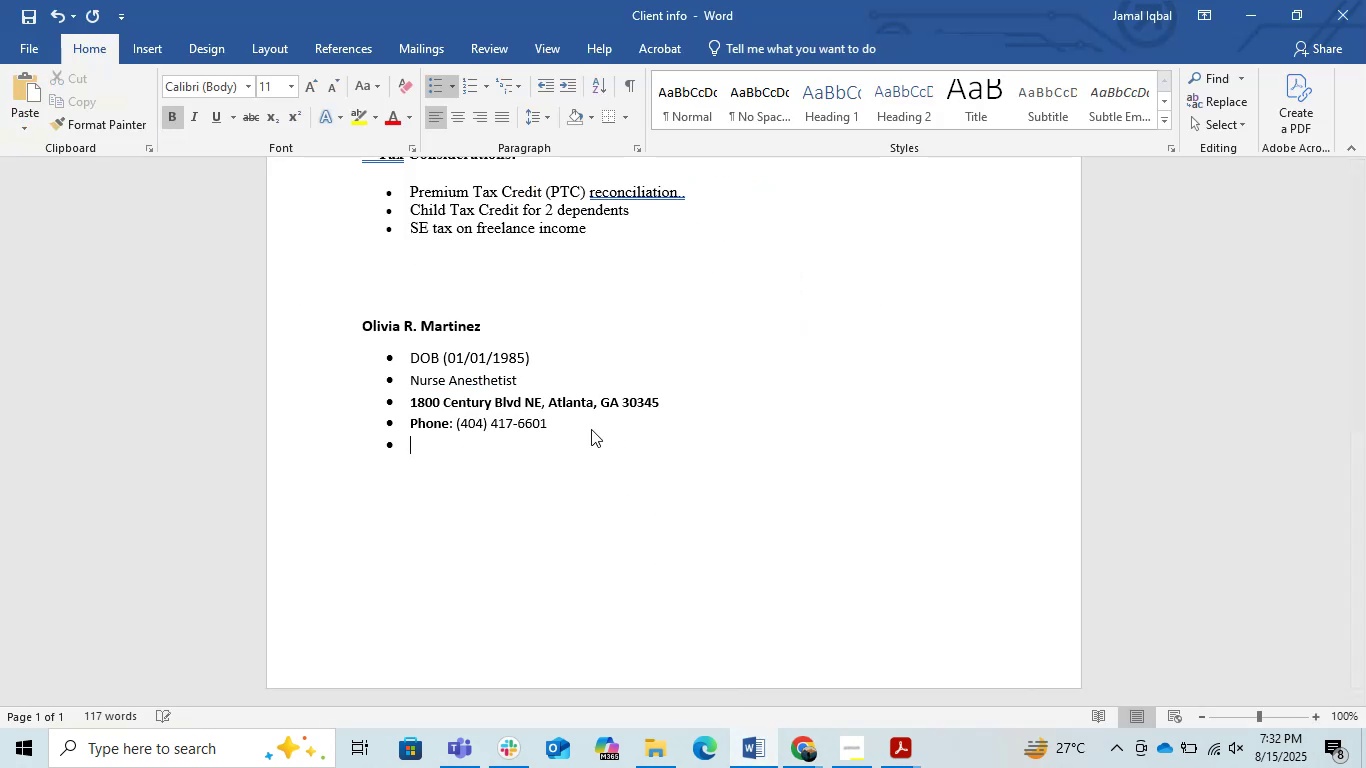 
key(Control+V)
 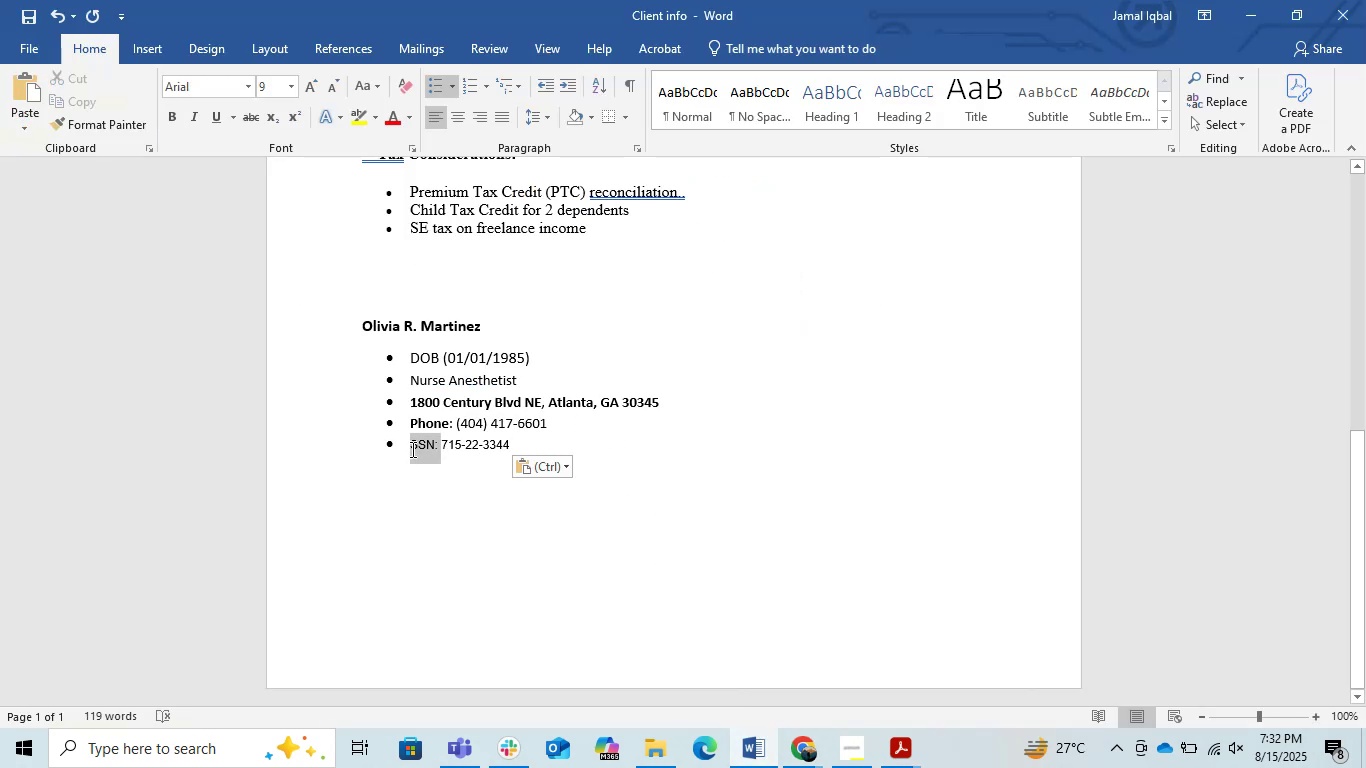 
left_click([170, 119])
 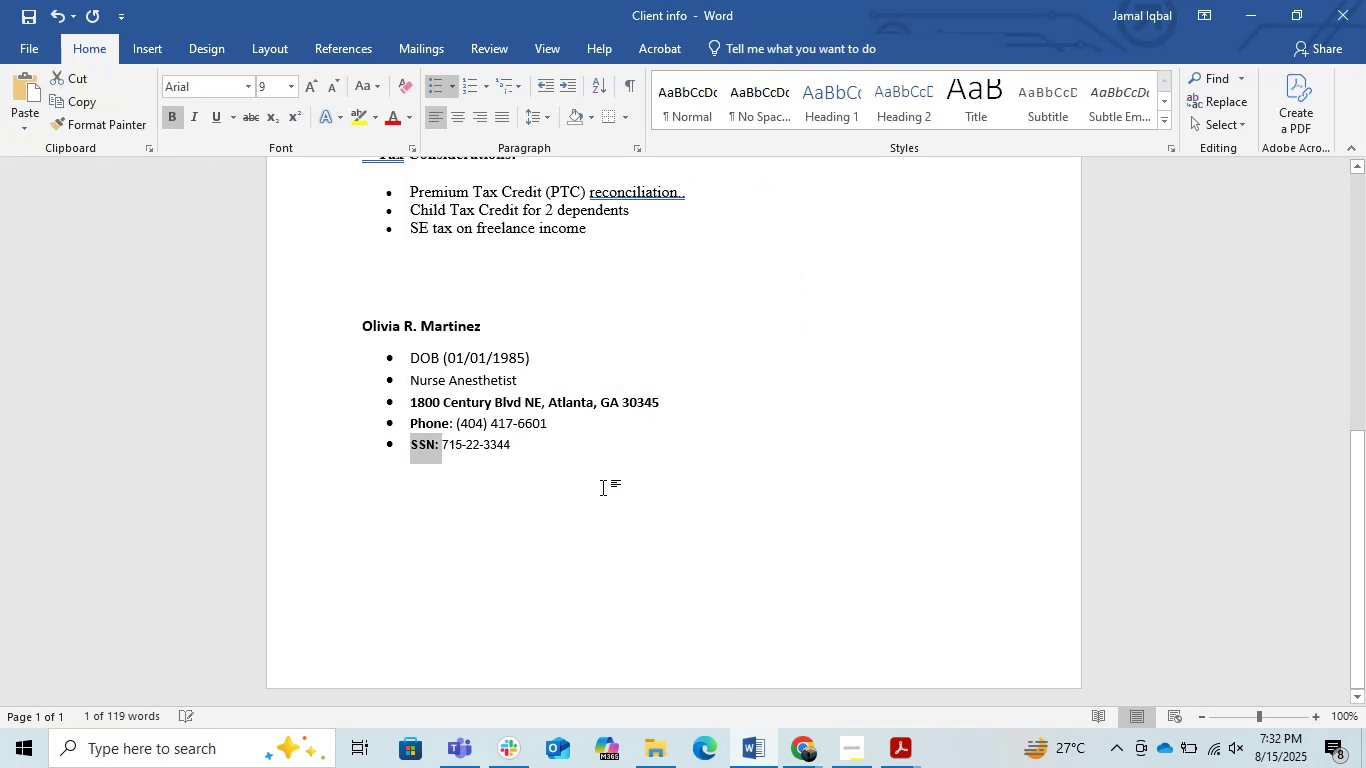 
left_click([555, 454])
 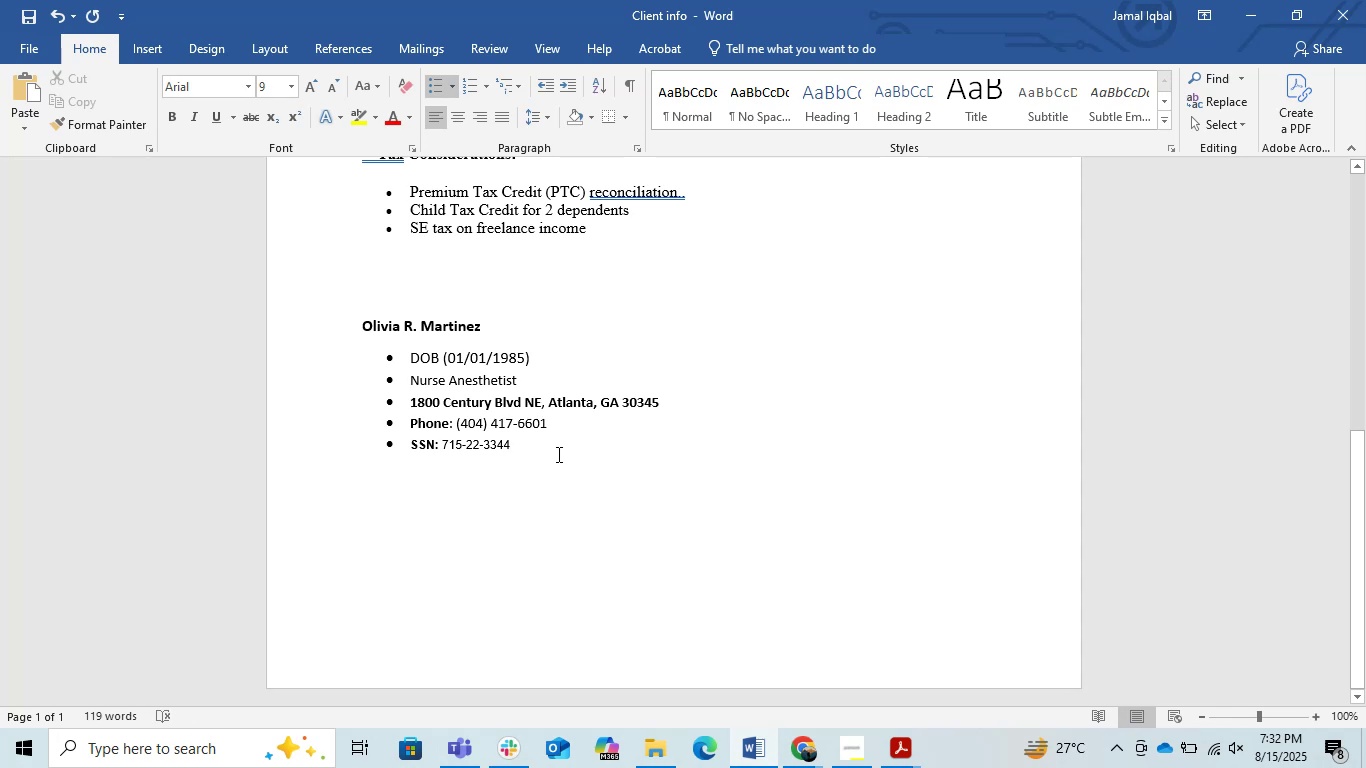 
key(Enter)
 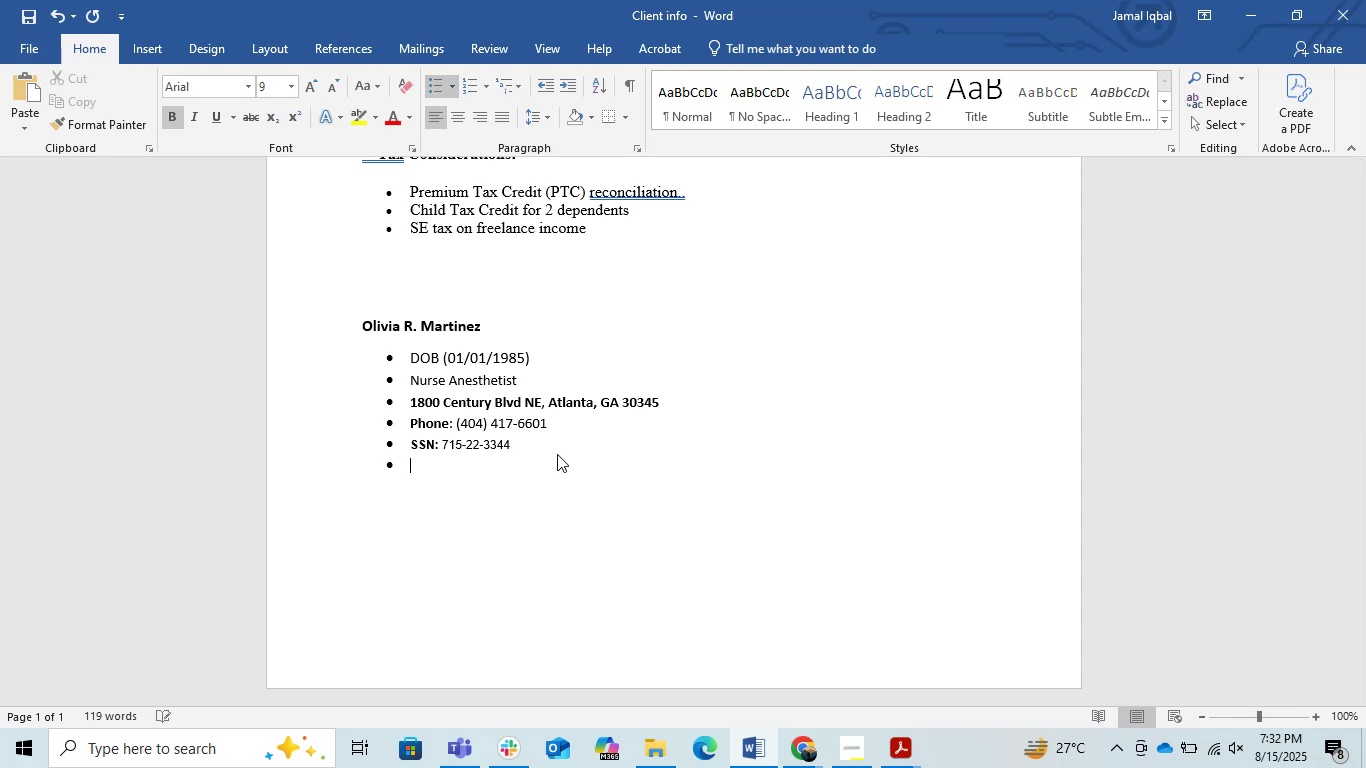 
key(Alt+AltLeft)
 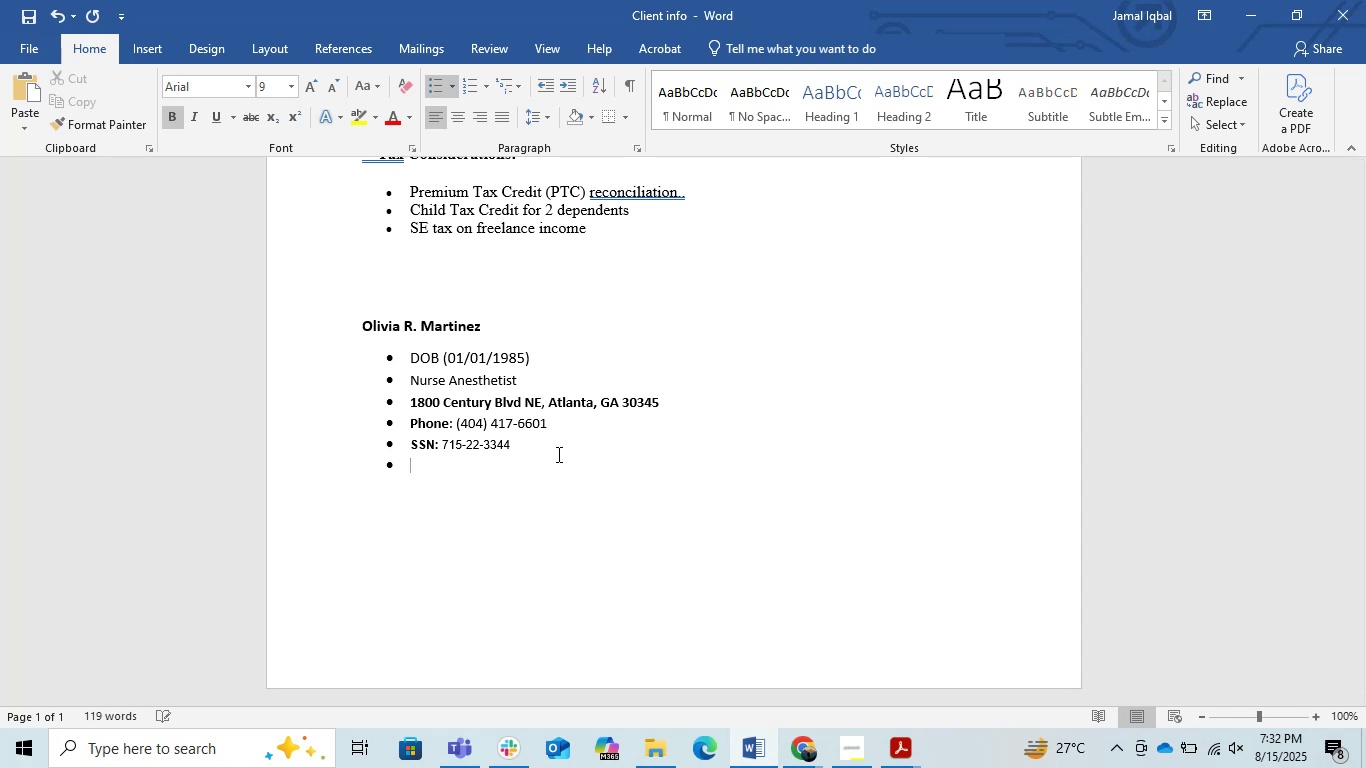 
key(Alt+Tab)
 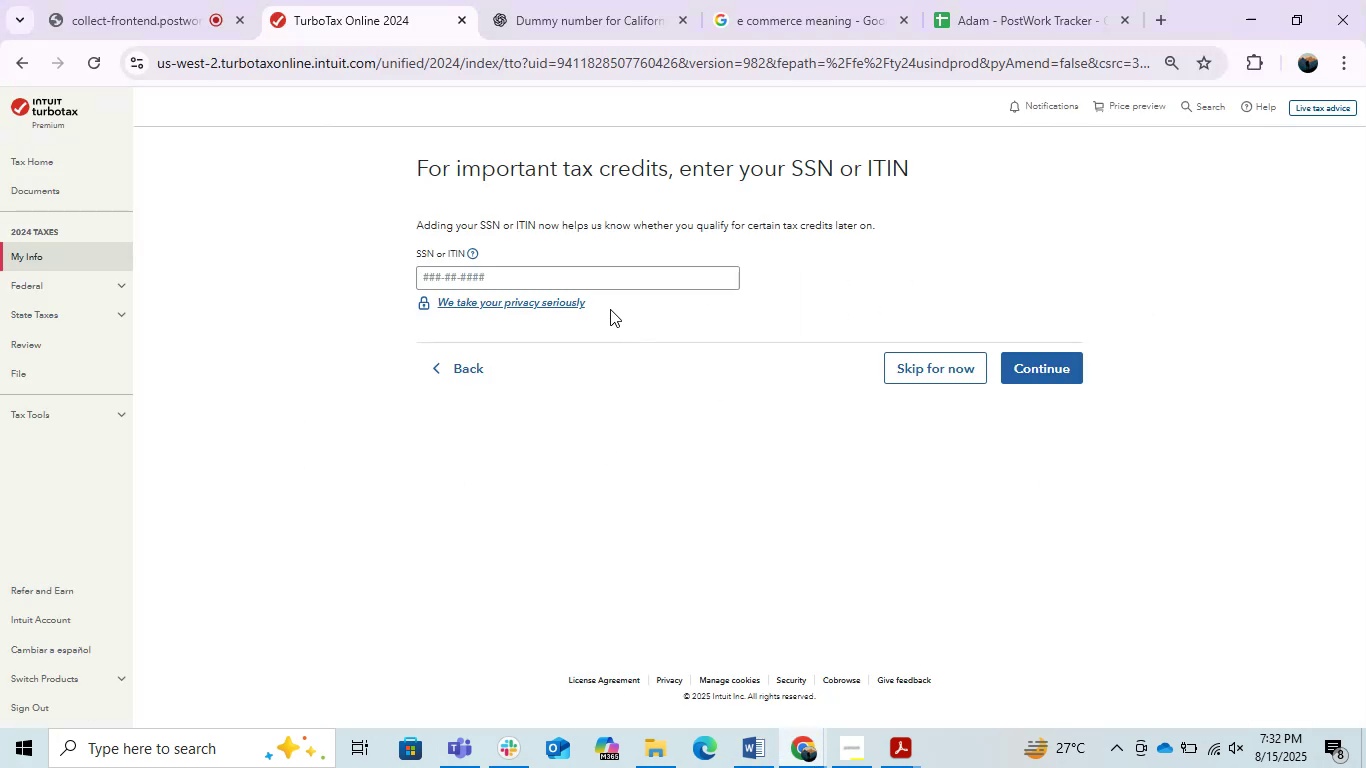 
left_click([579, 289])
 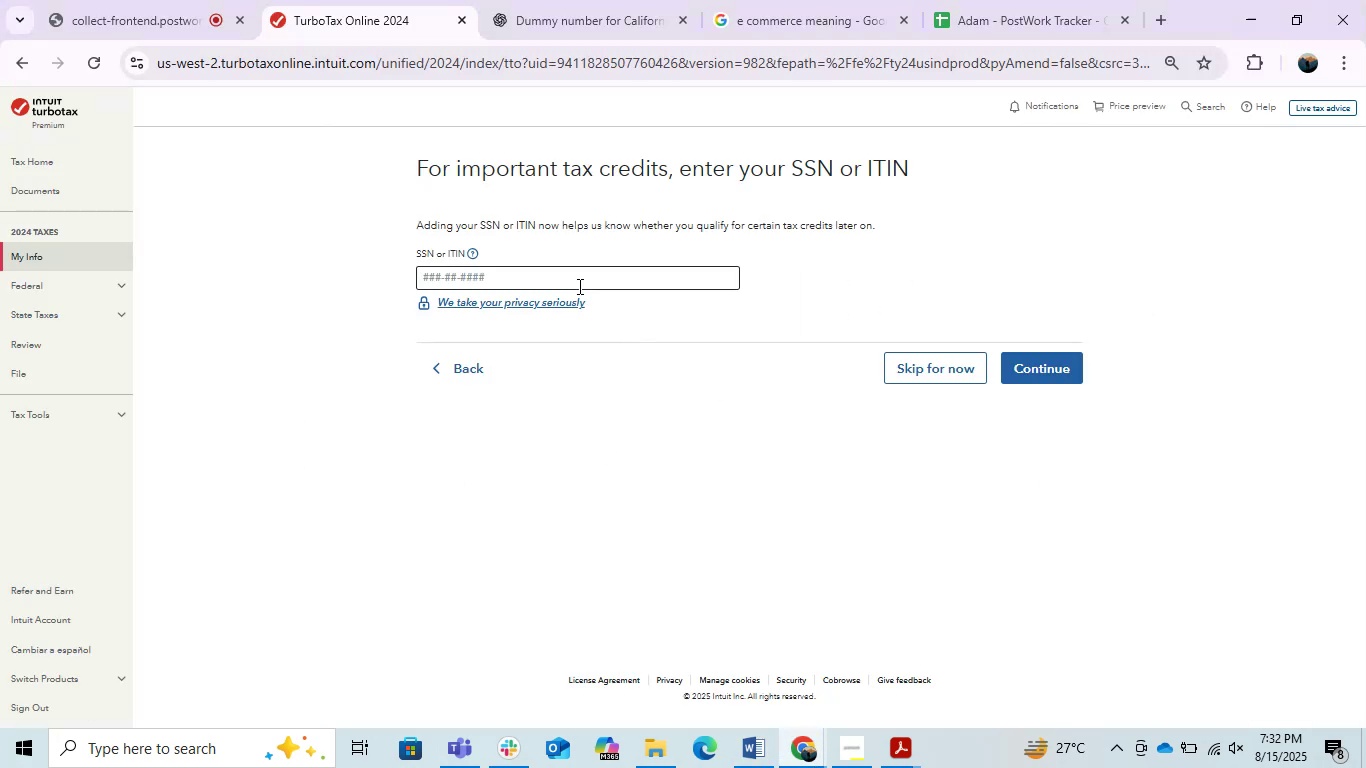 
left_click([578, 286])
 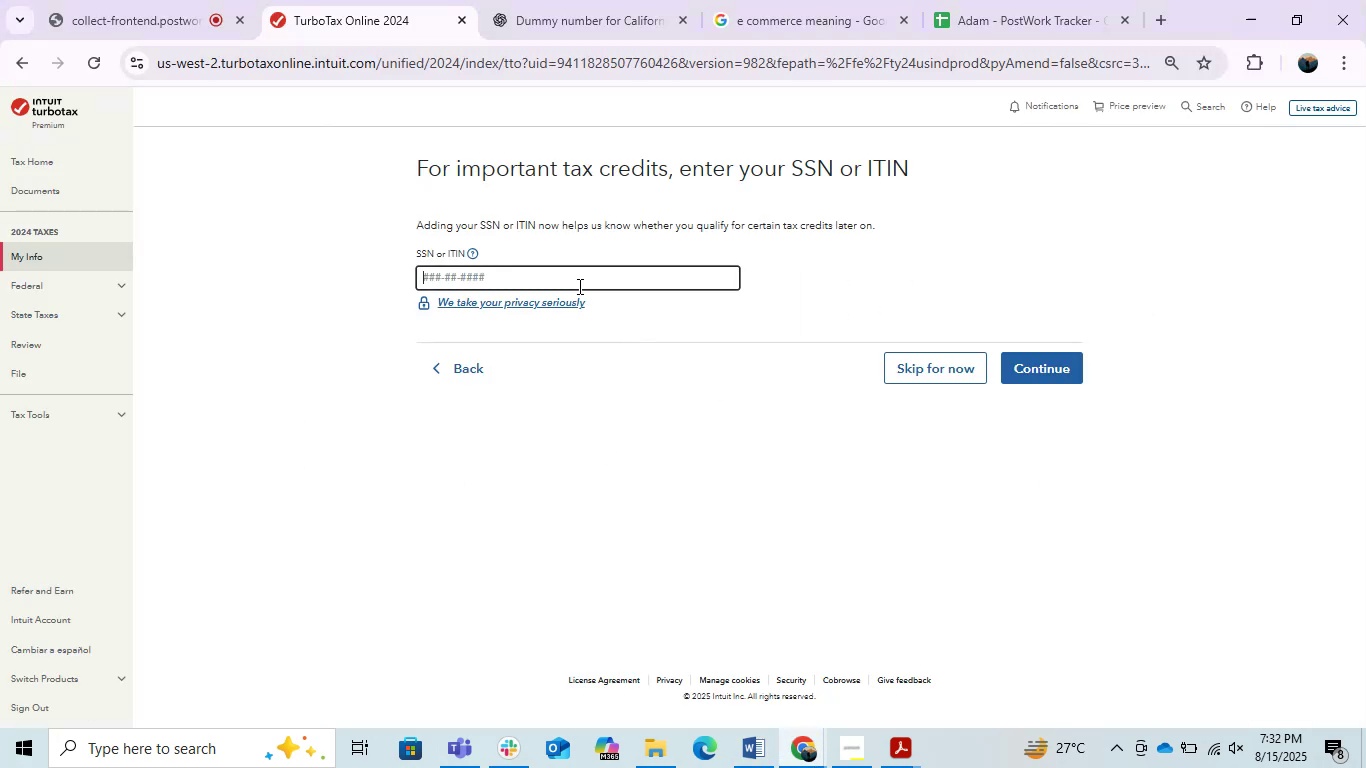 
key(Control+V)
 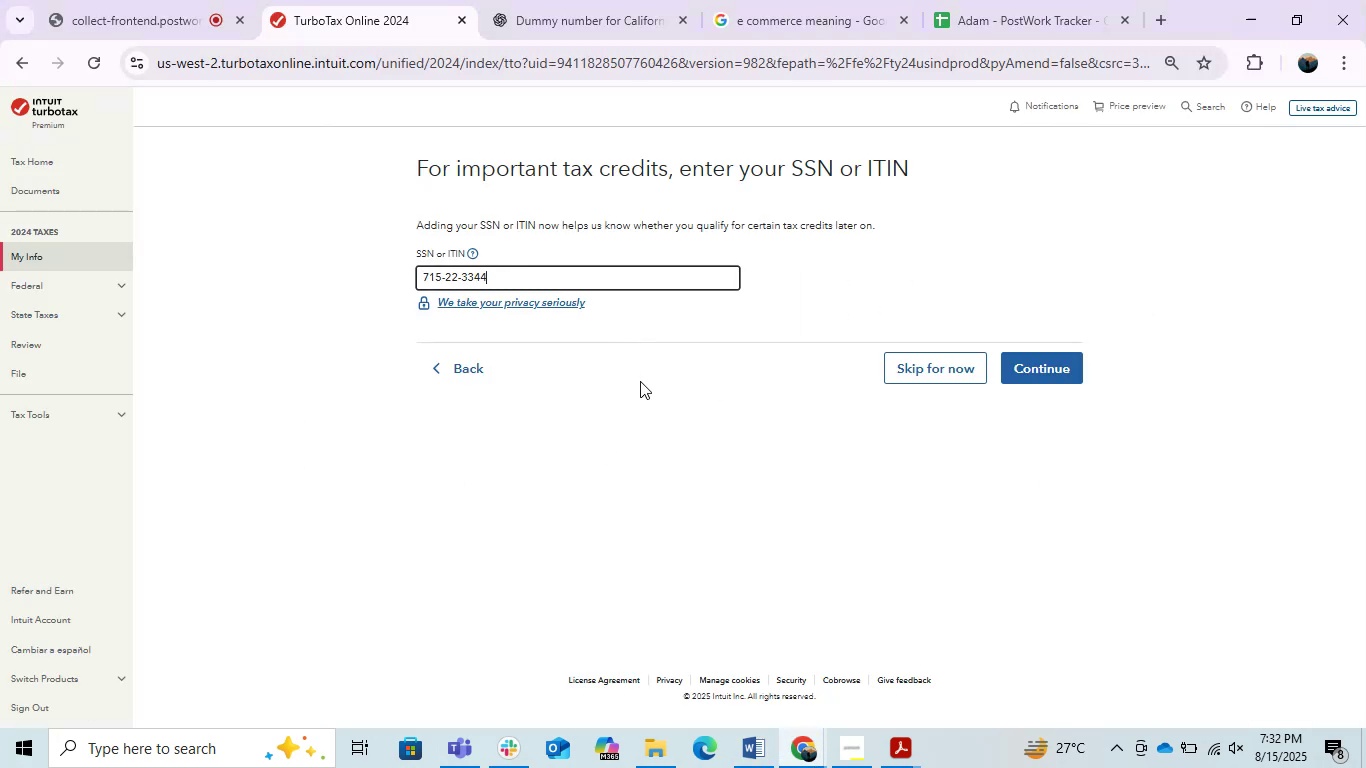 
left_click([640, 381])
 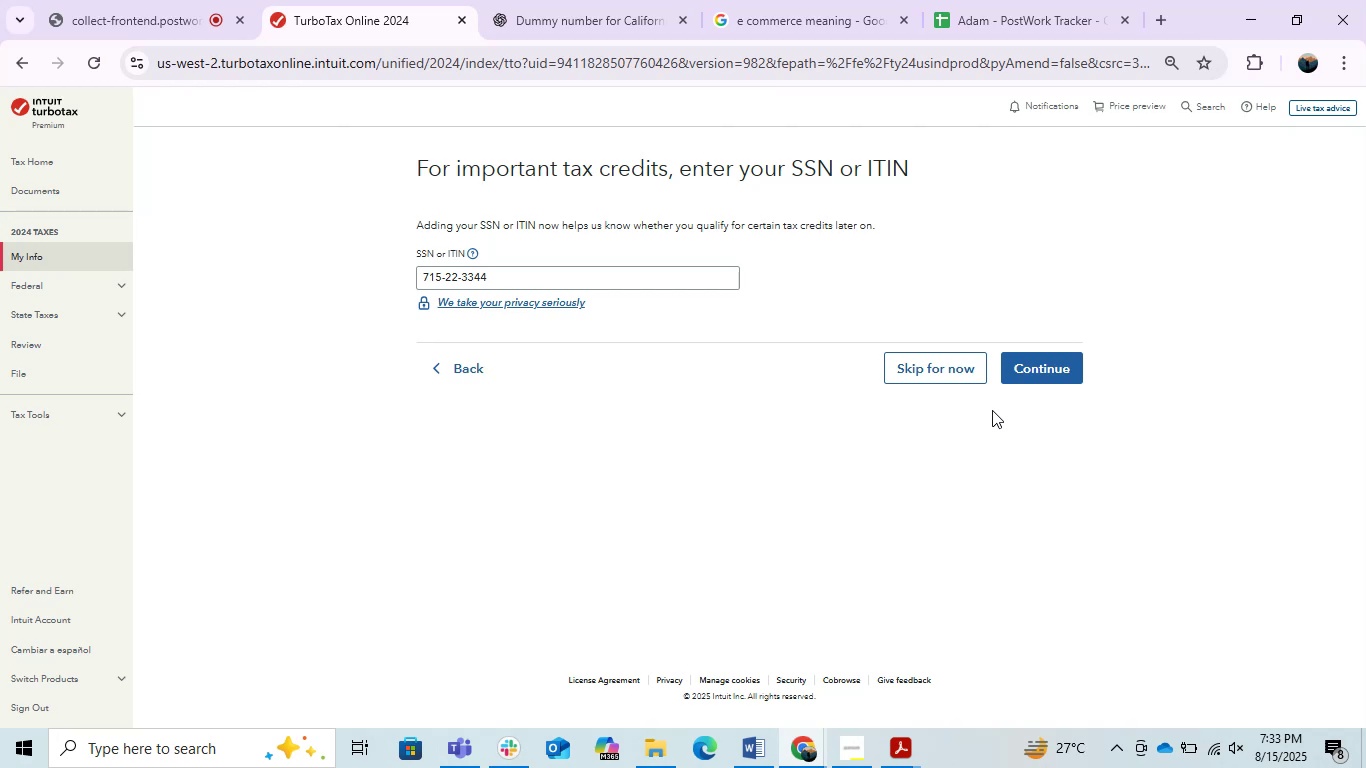 
wait(56.9)
 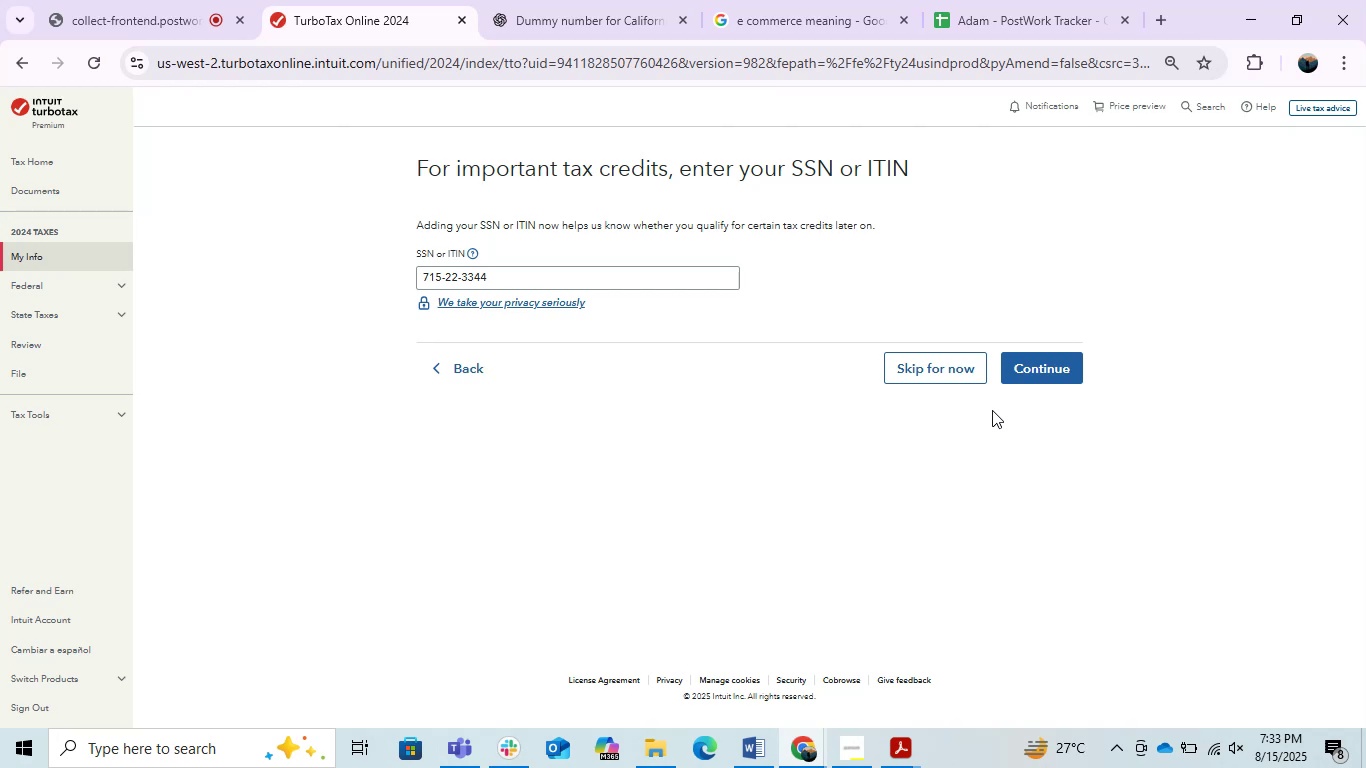 
left_click([1026, 361])
 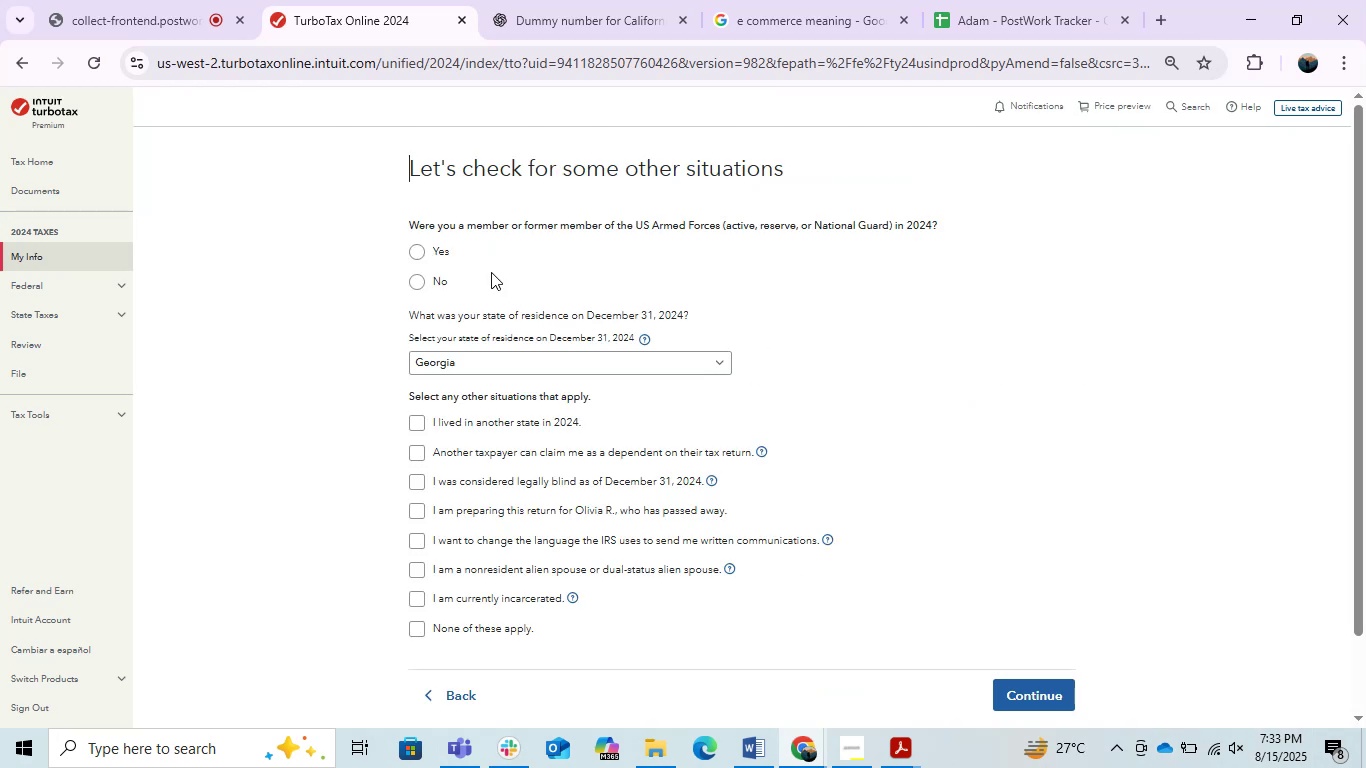 
left_click([421, 284])
 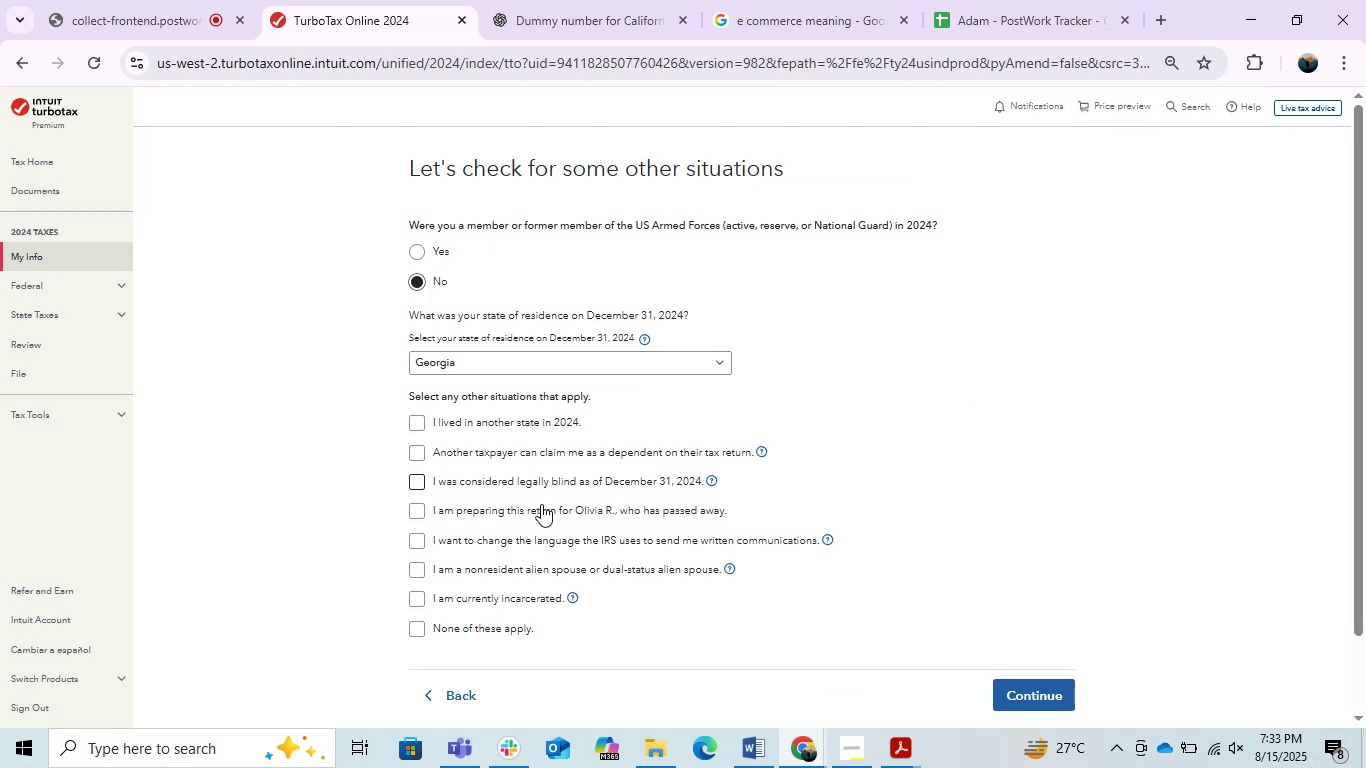 
scroll: coordinate [516, 570], scroll_direction: down, amount: 1.0
 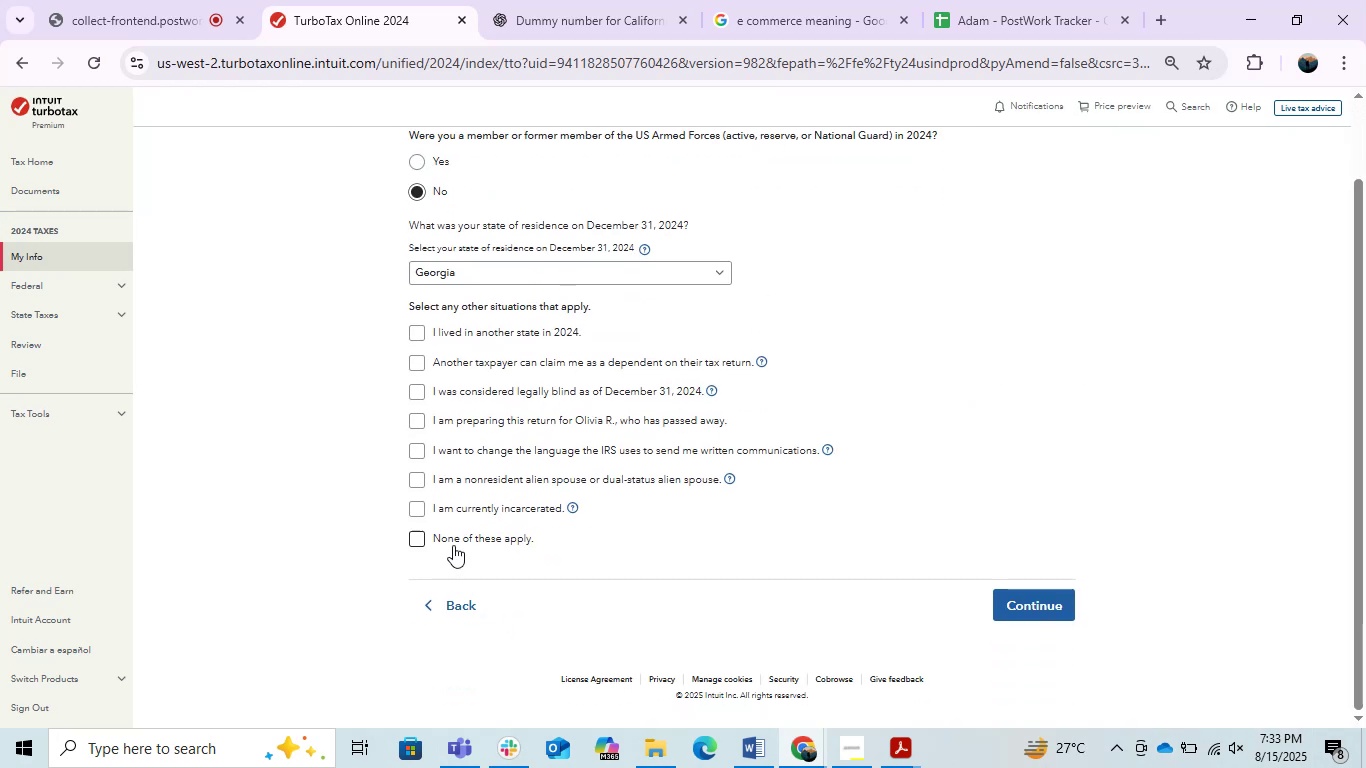 
left_click([448, 544])
 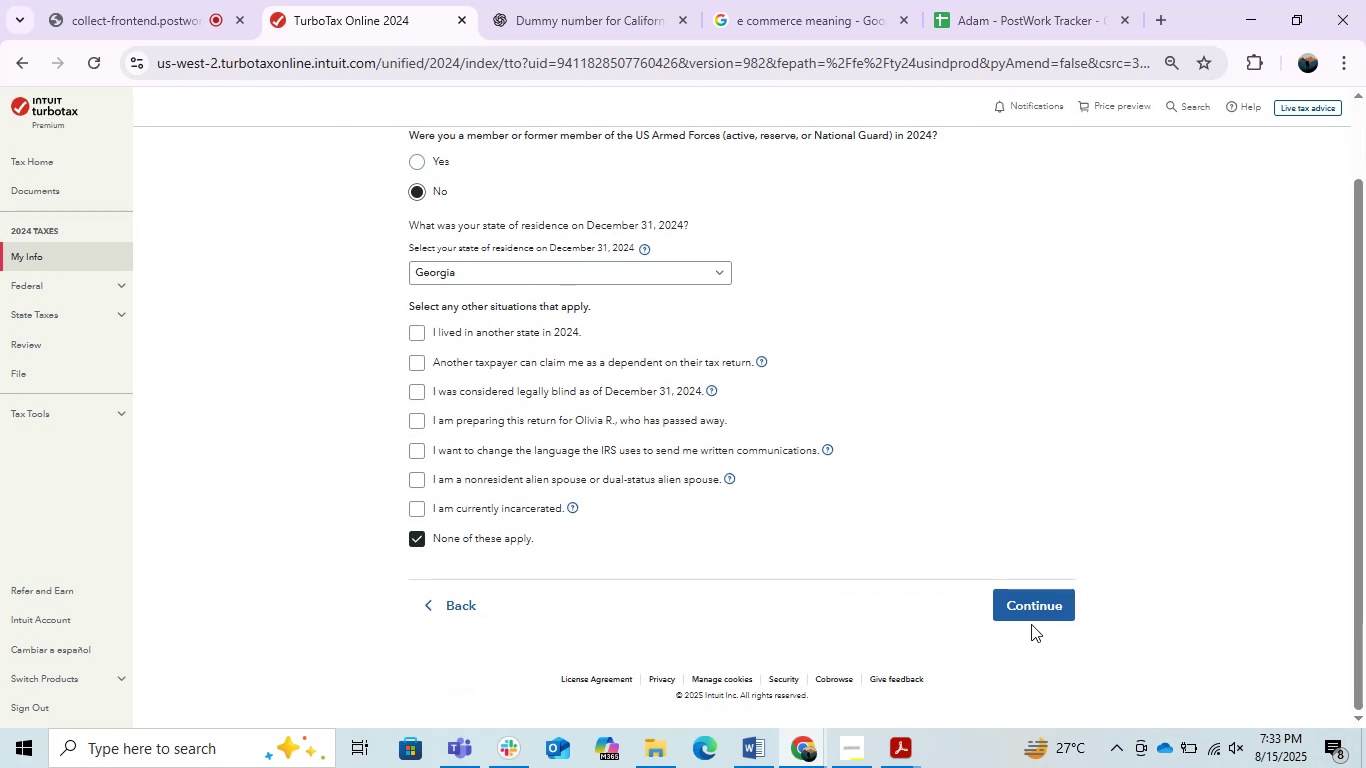 
left_click([1029, 615])
 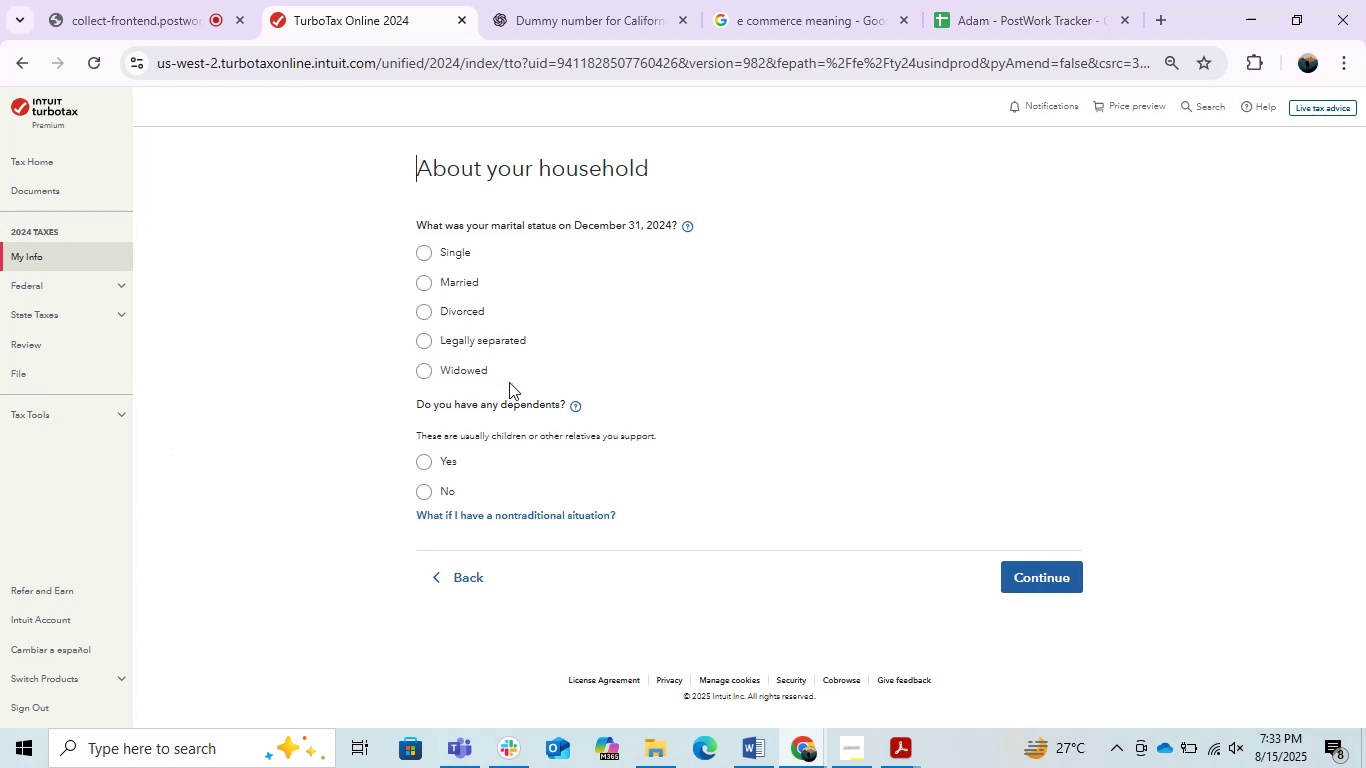 
left_click([438, 278])
 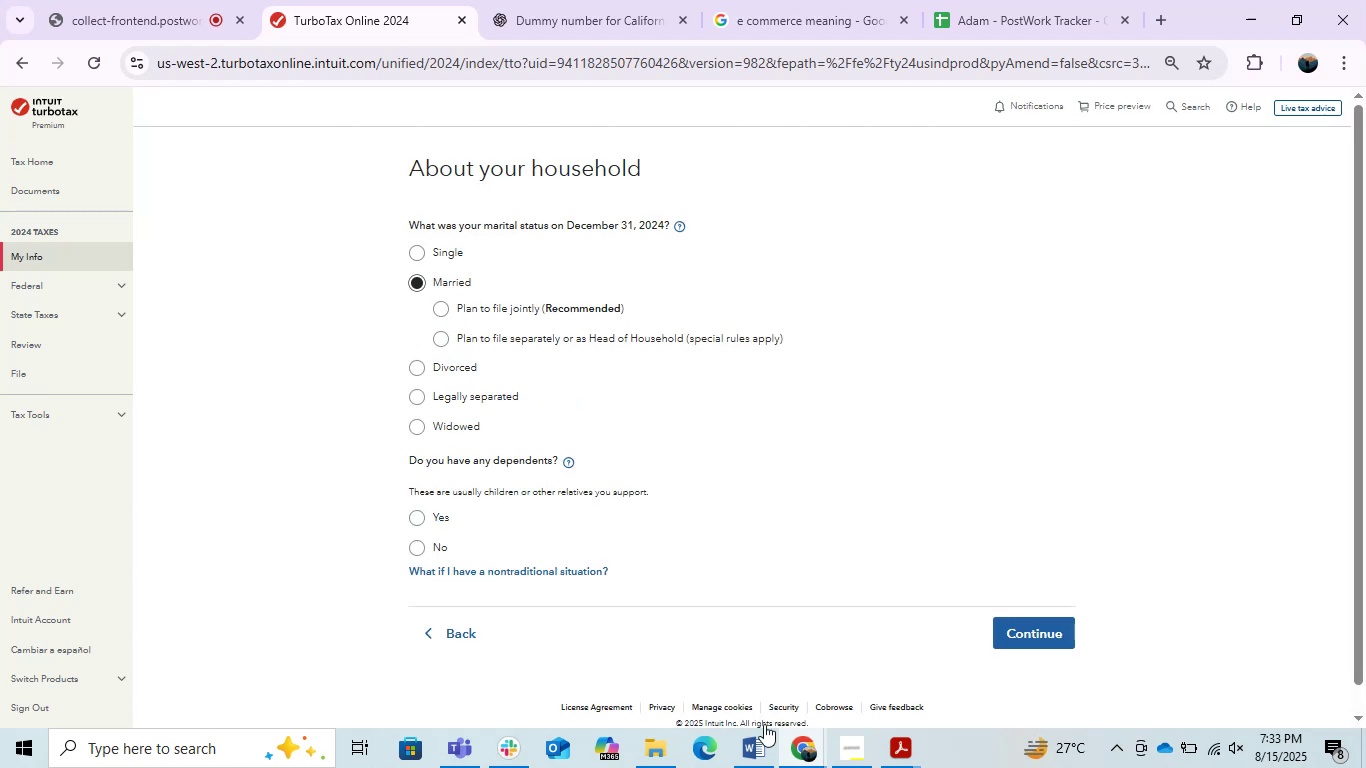 
left_click([744, 754])
 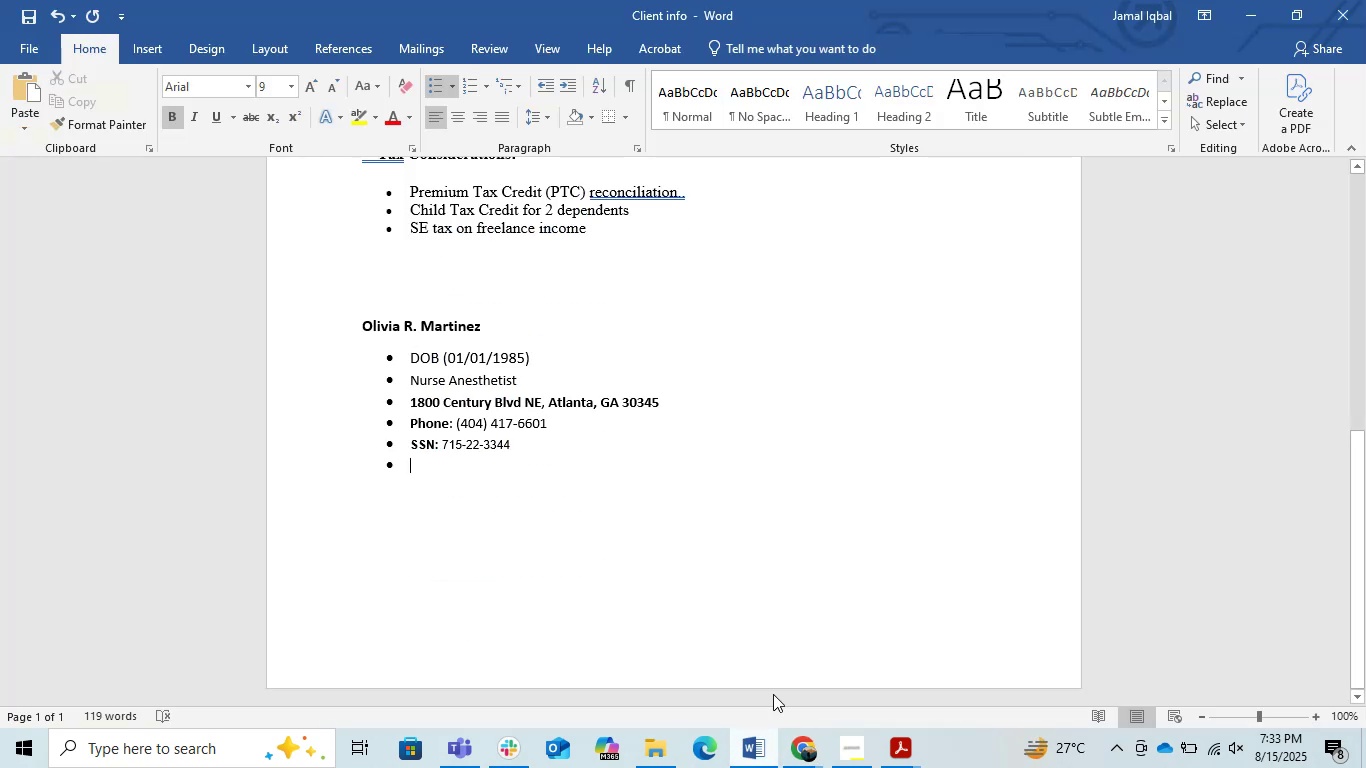 
scroll: coordinate [783, 611], scroll_direction: up, amount: 2.0
 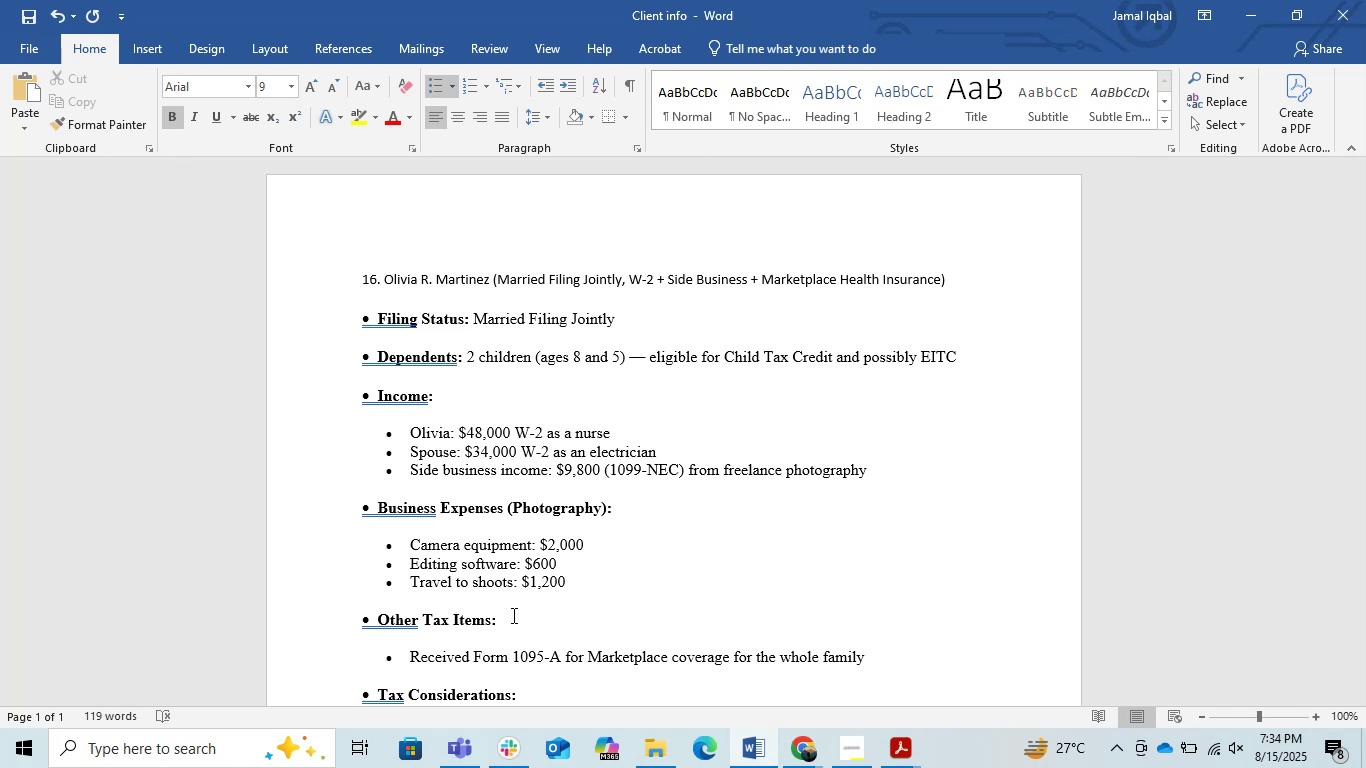 
wait(43.93)
 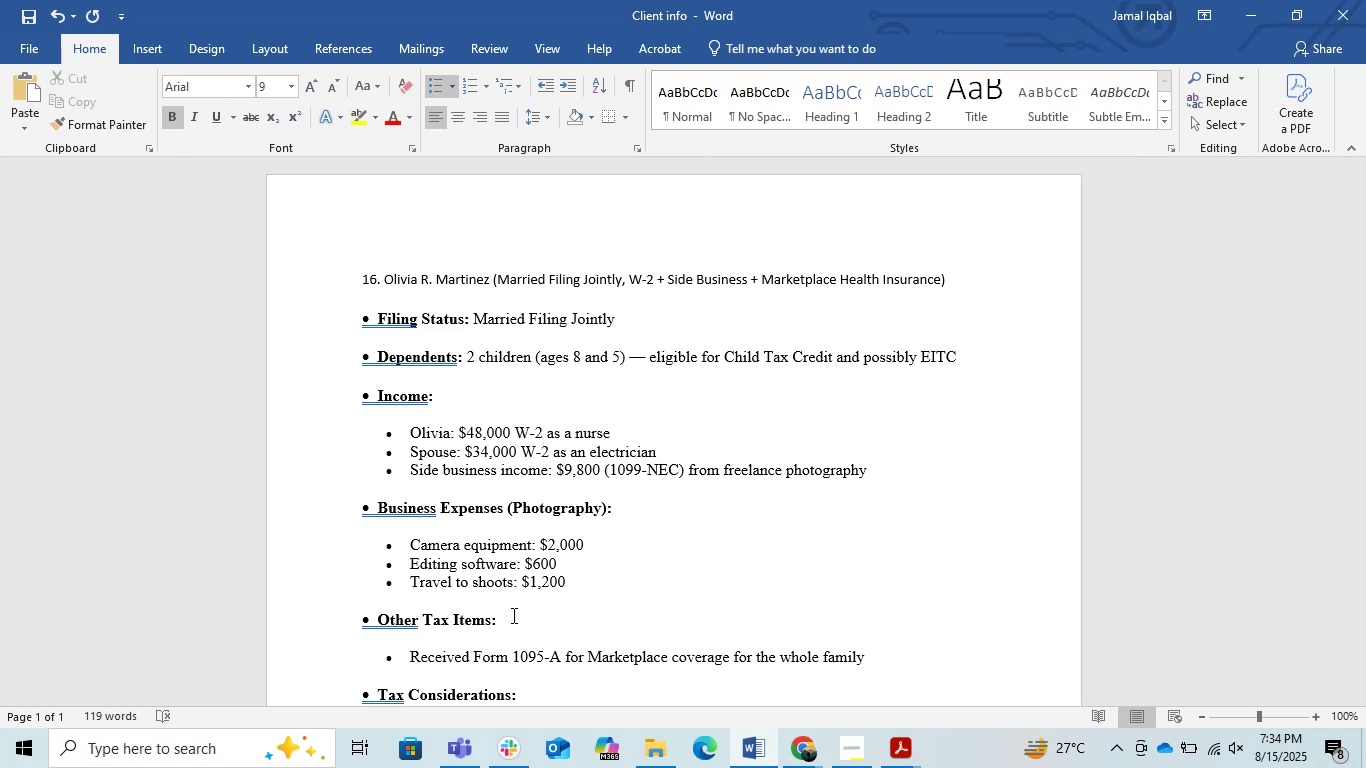 
left_click([1255, 20])
 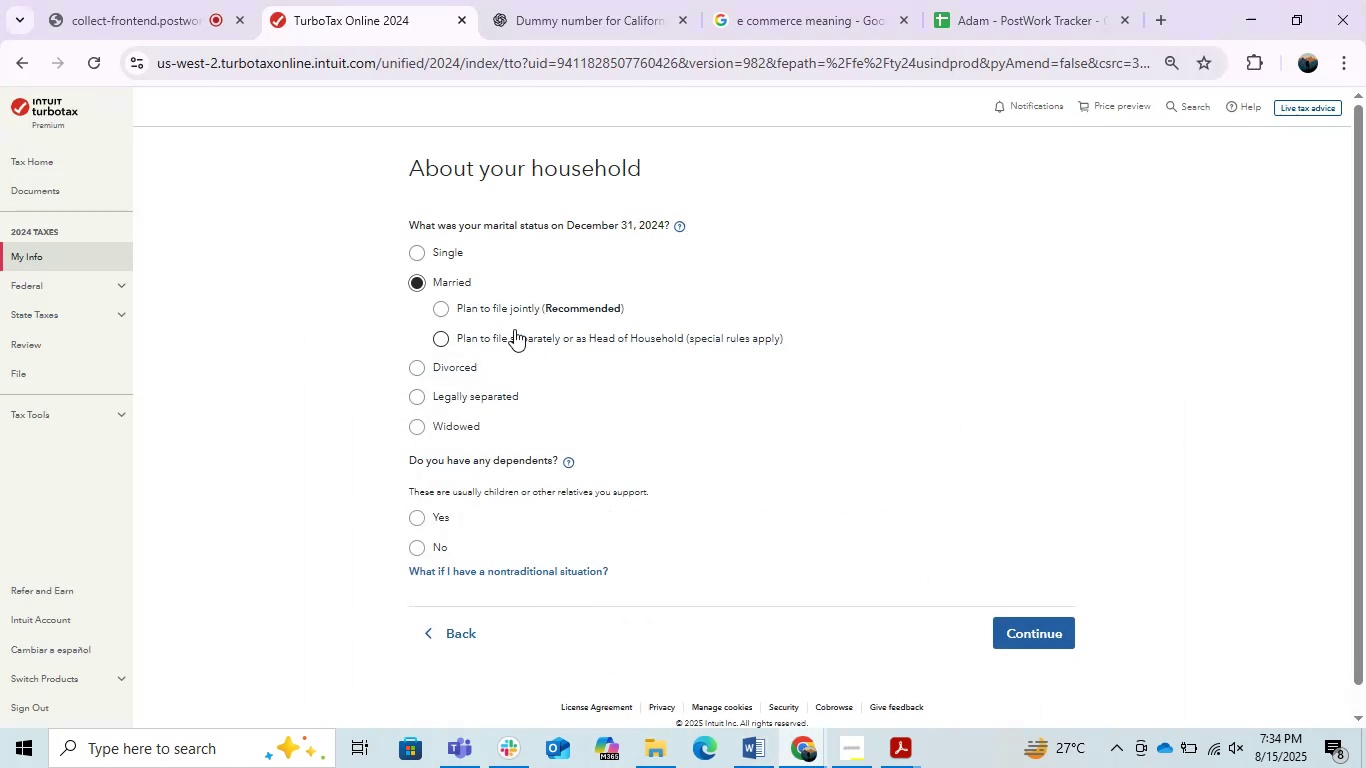 
left_click([441, 310])
 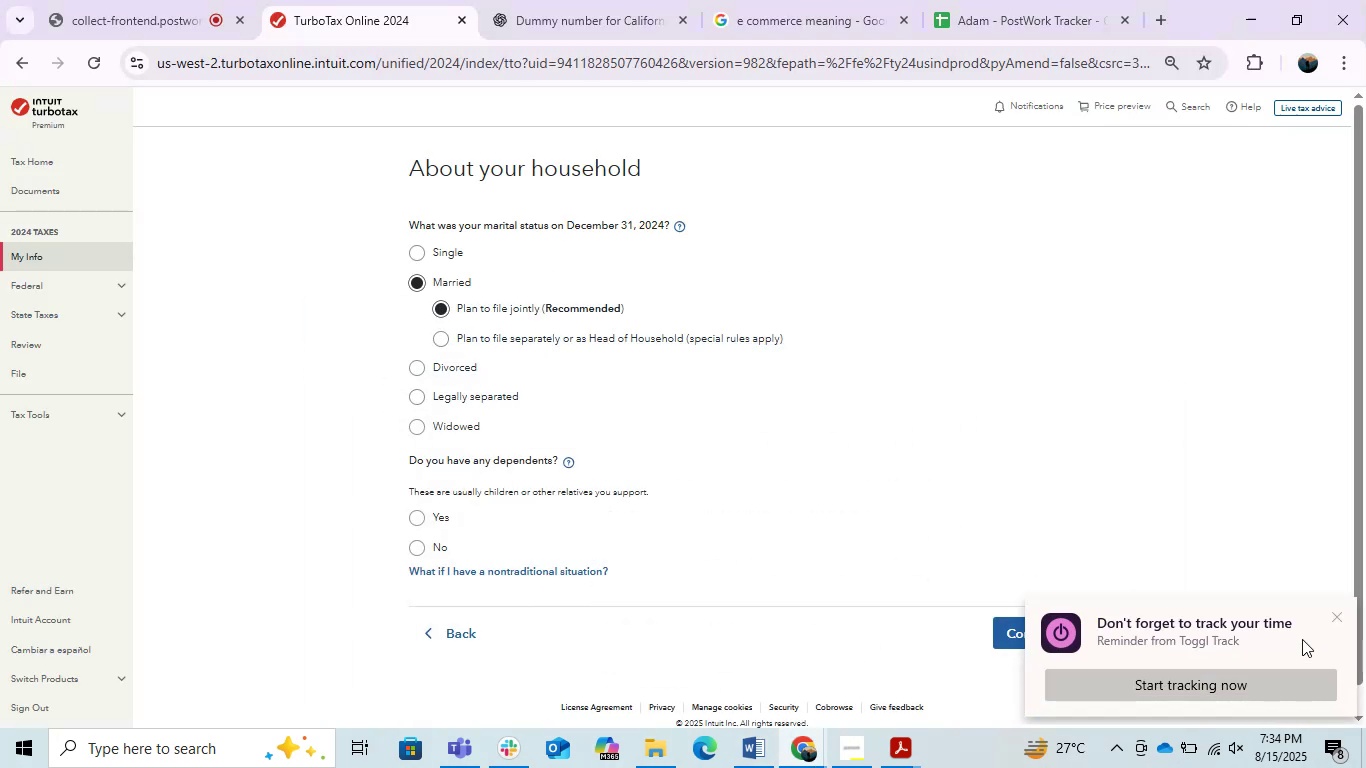 
left_click([1334, 618])
 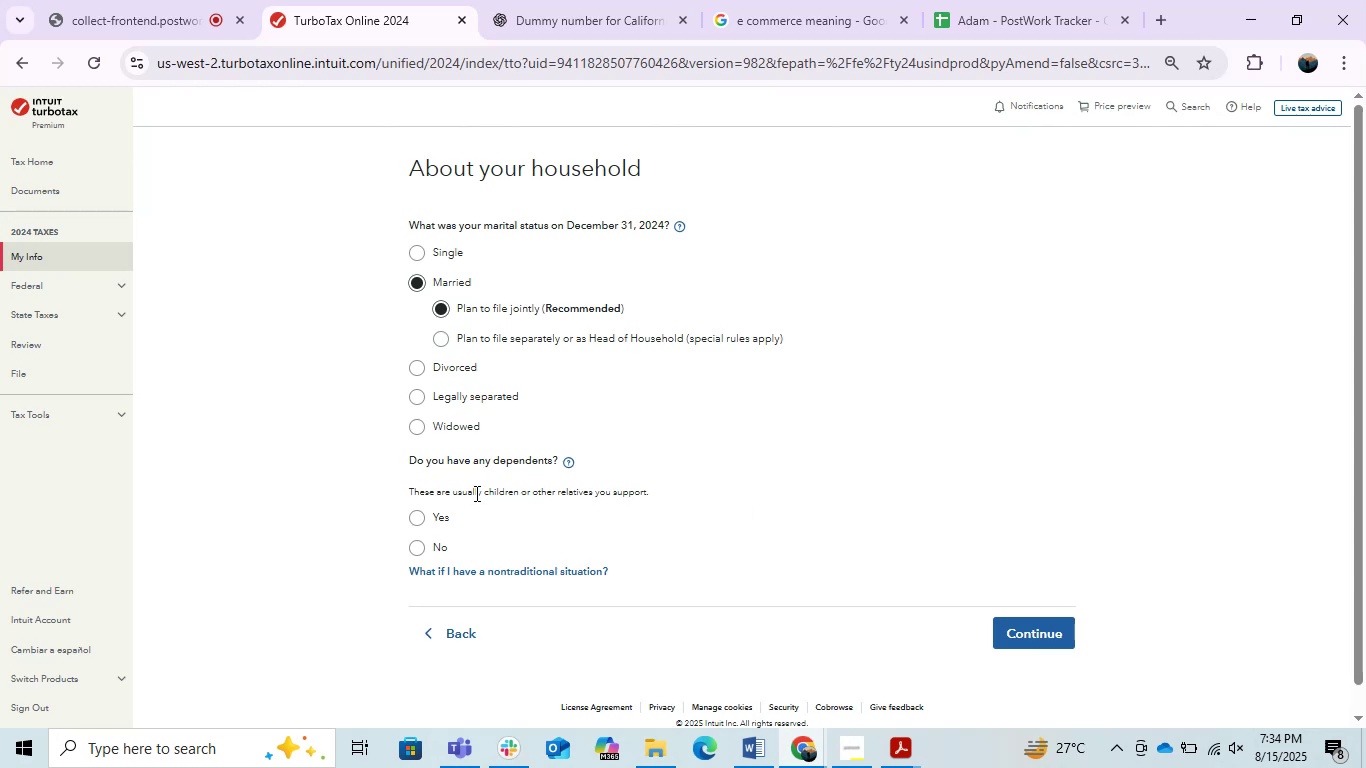 
left_click([417, 518])
 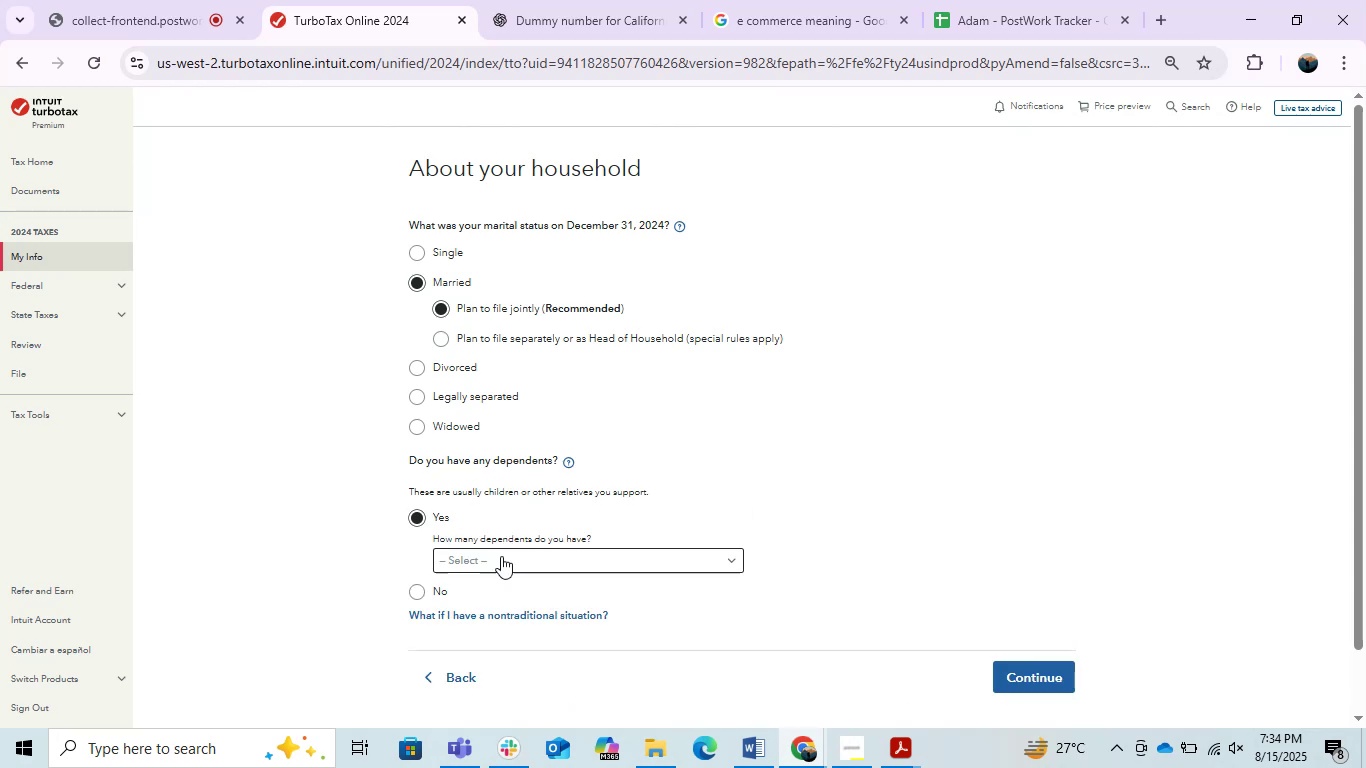 
left_click([495, 566])
 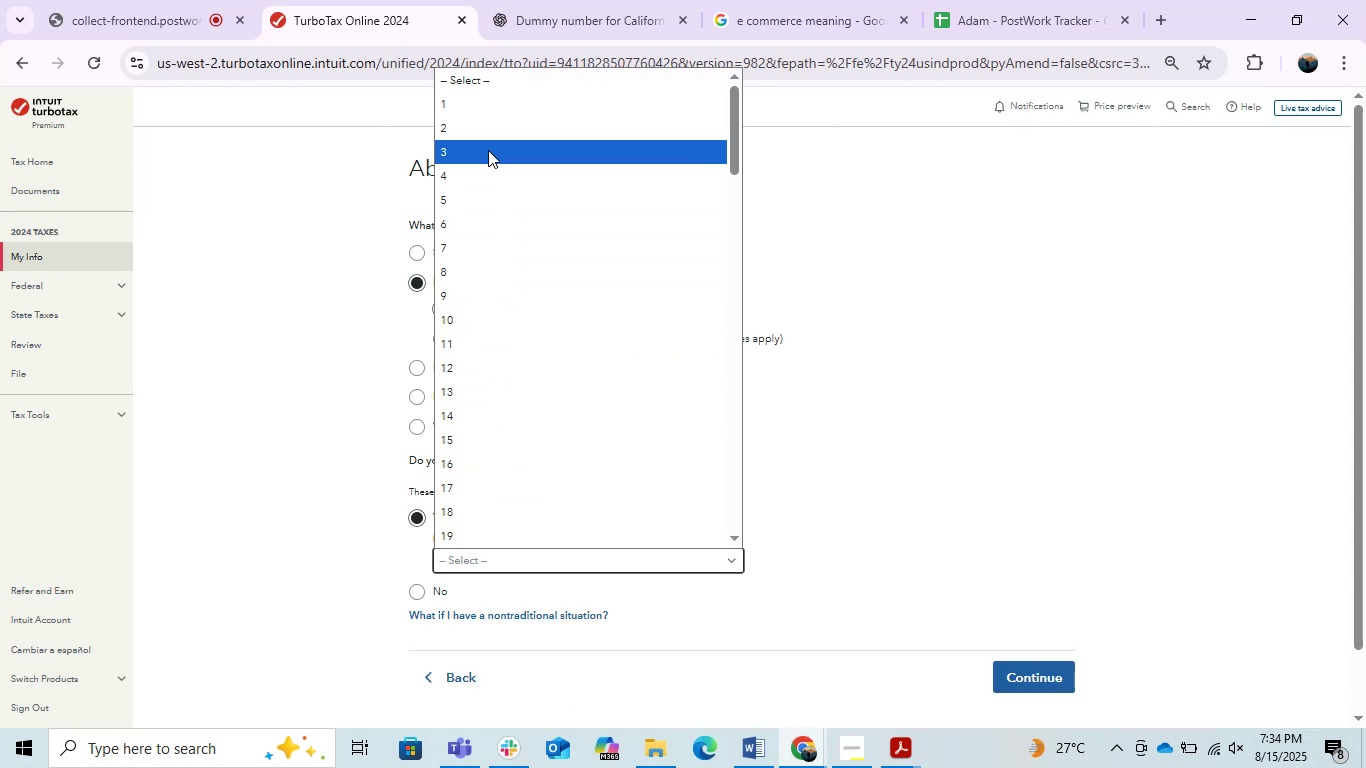 
left_click([479, 128])
 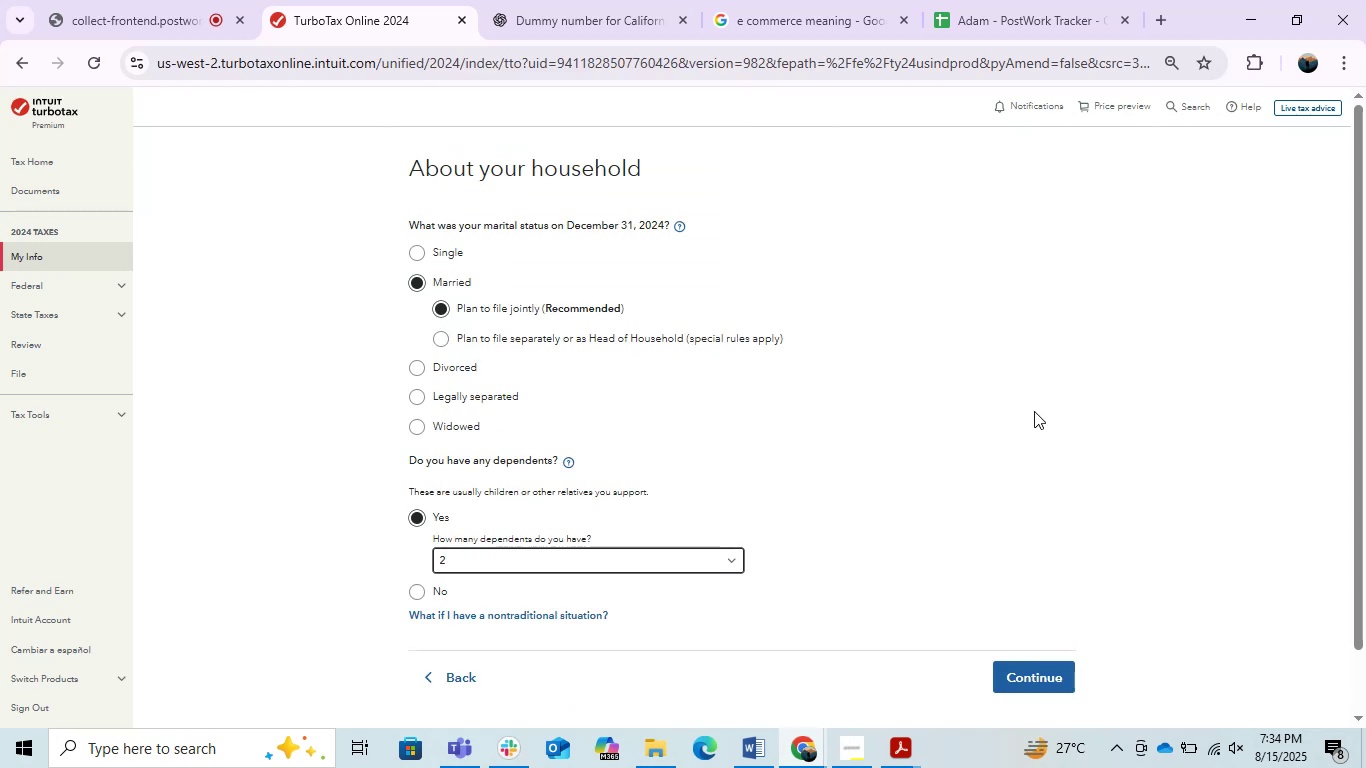 
left_click([1035, 412])
 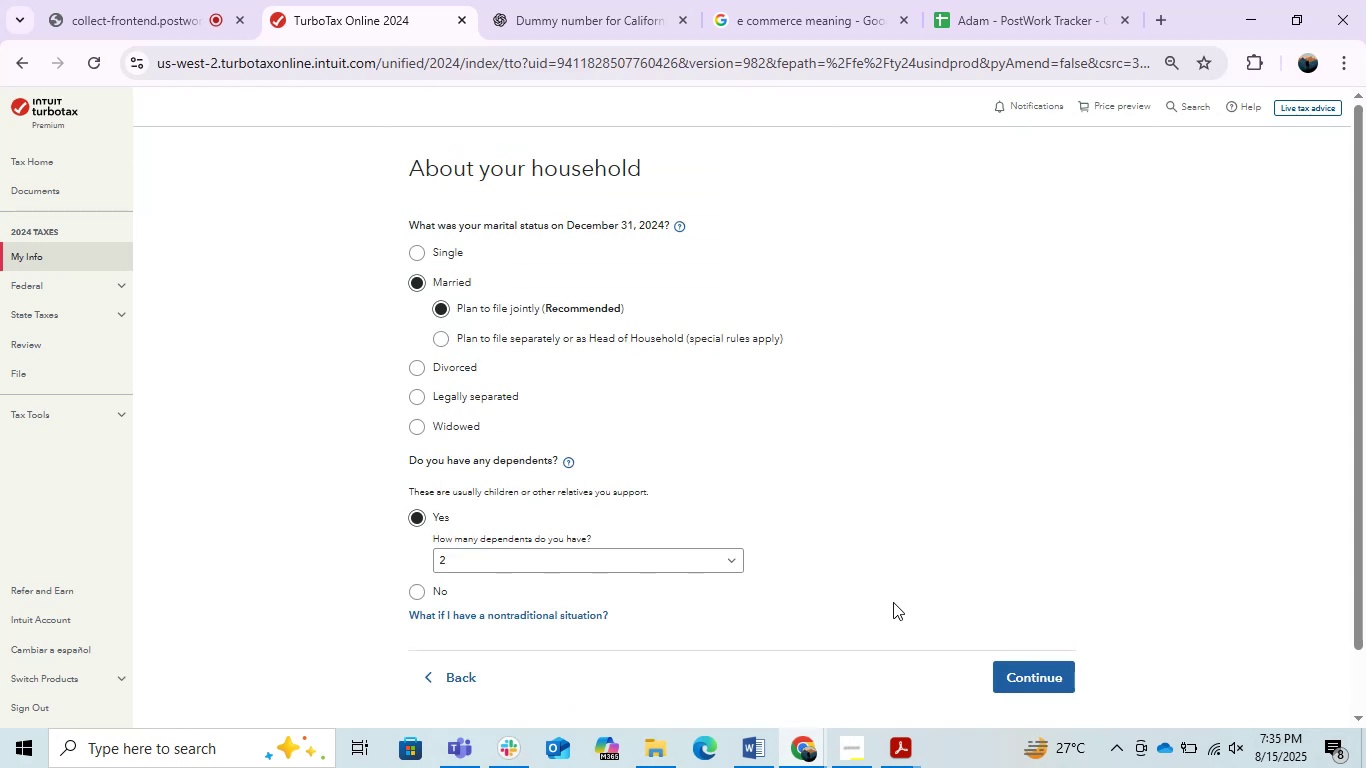 
wait(5.05)
 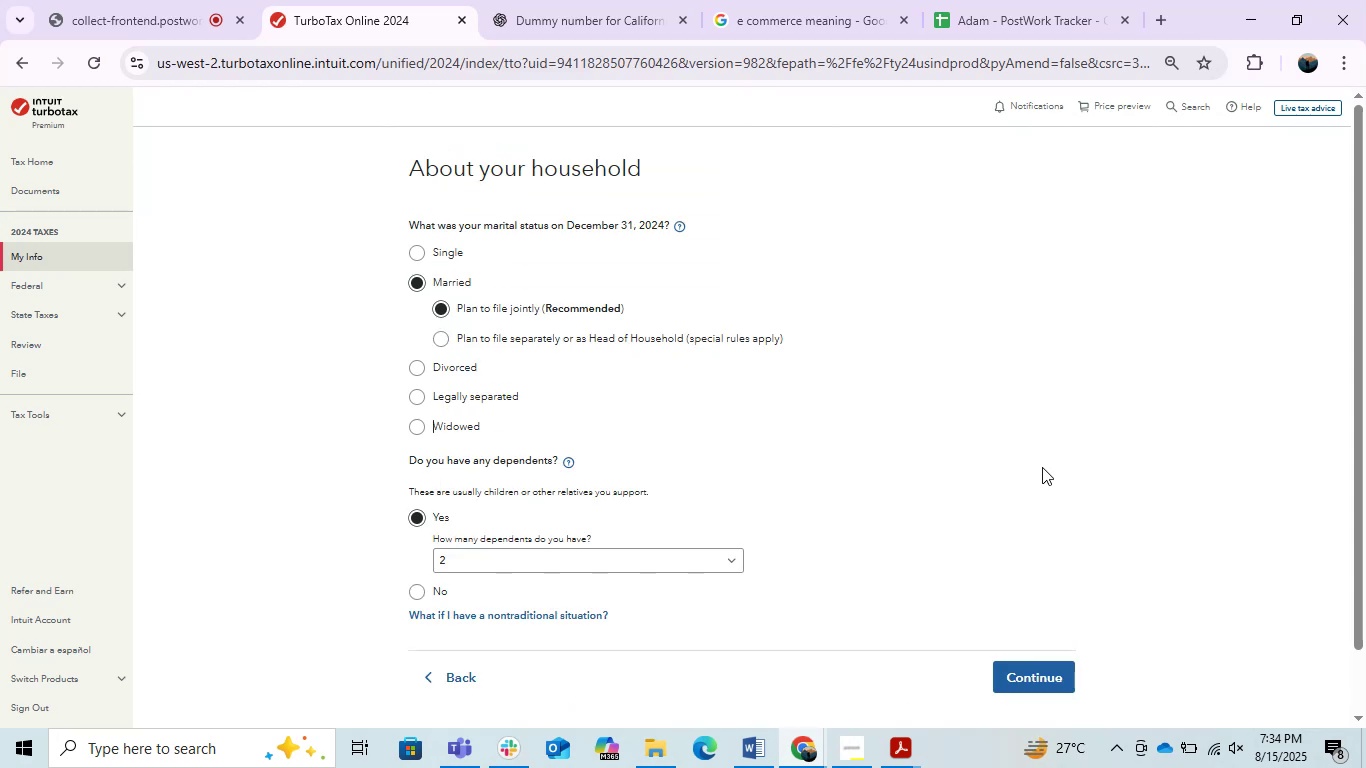 
scroll: coordinate [875, 561], scroll_direction: down, amount: 1.0
 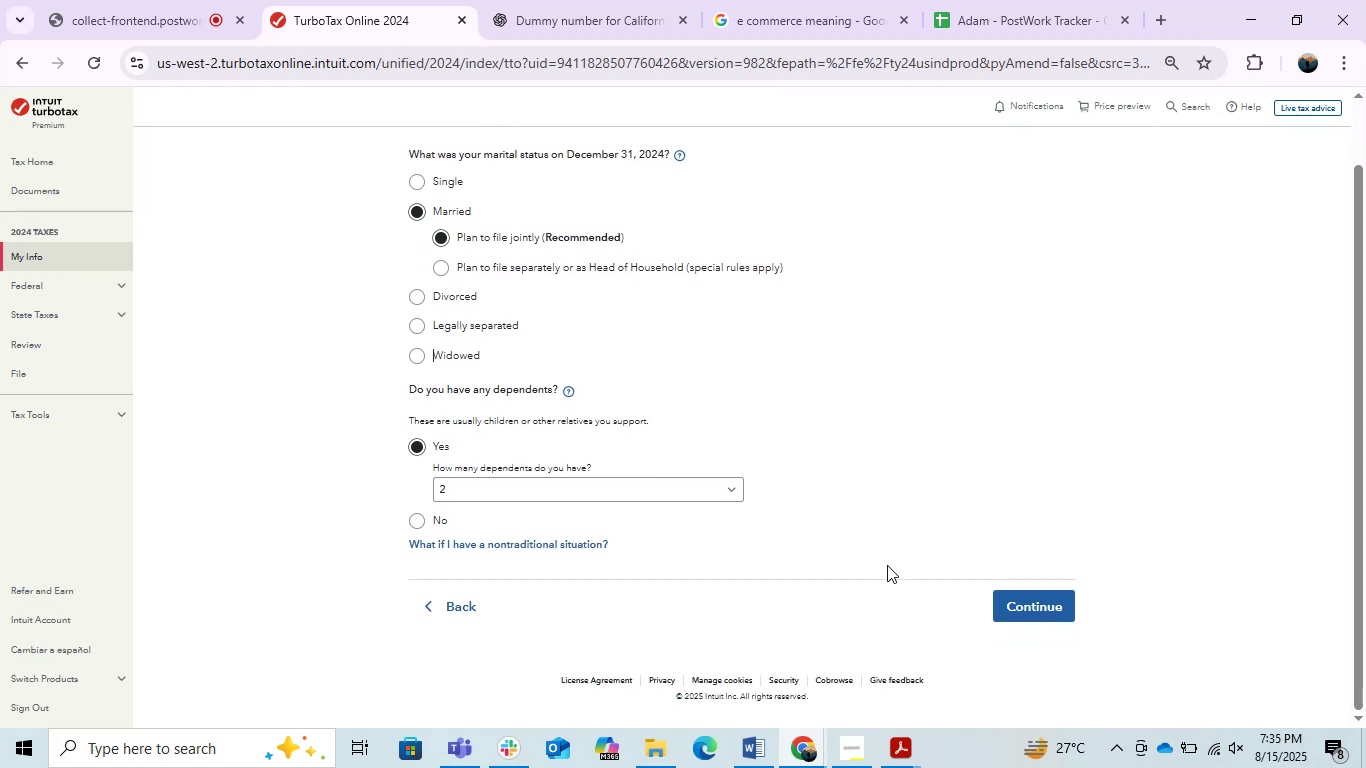 
scroll: coordinate [898, 572], scroll_direction: up, amount: 2.0
 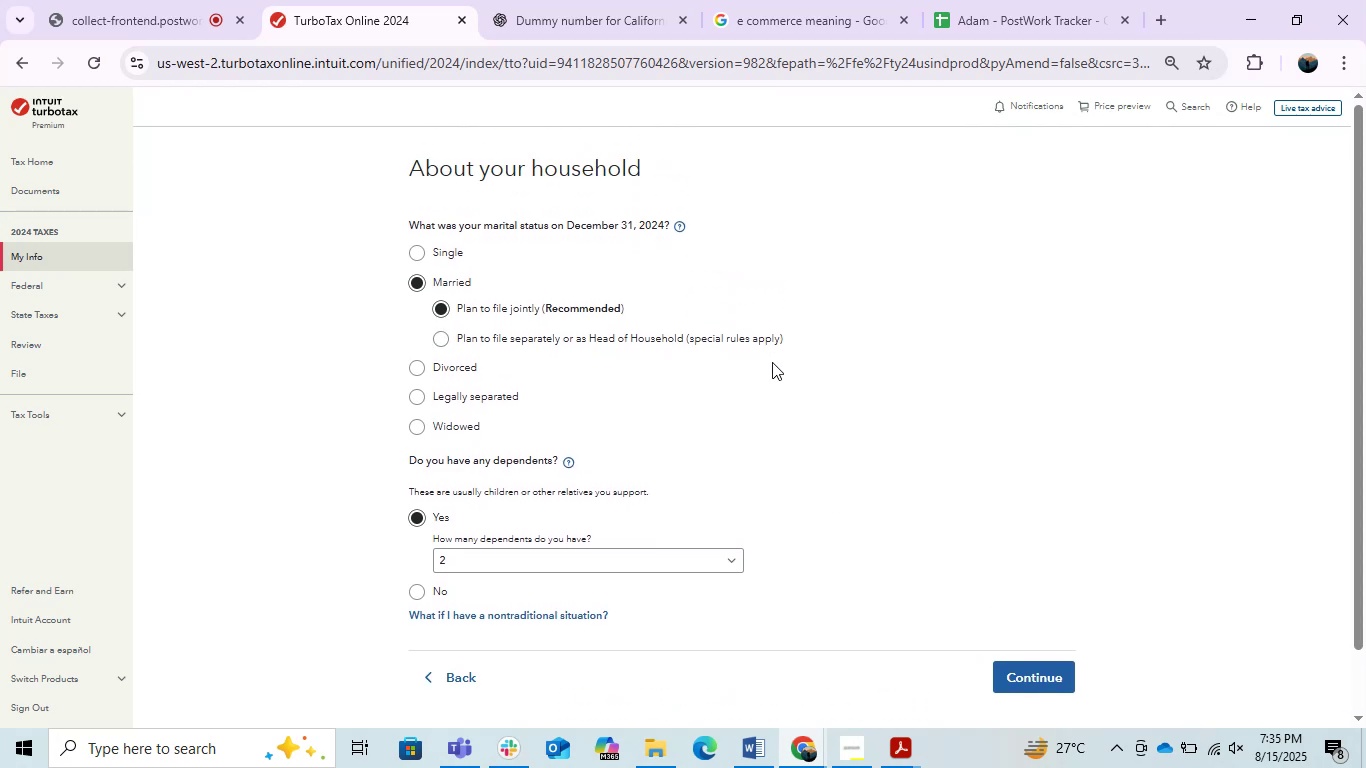 
left_click([747, 741])
 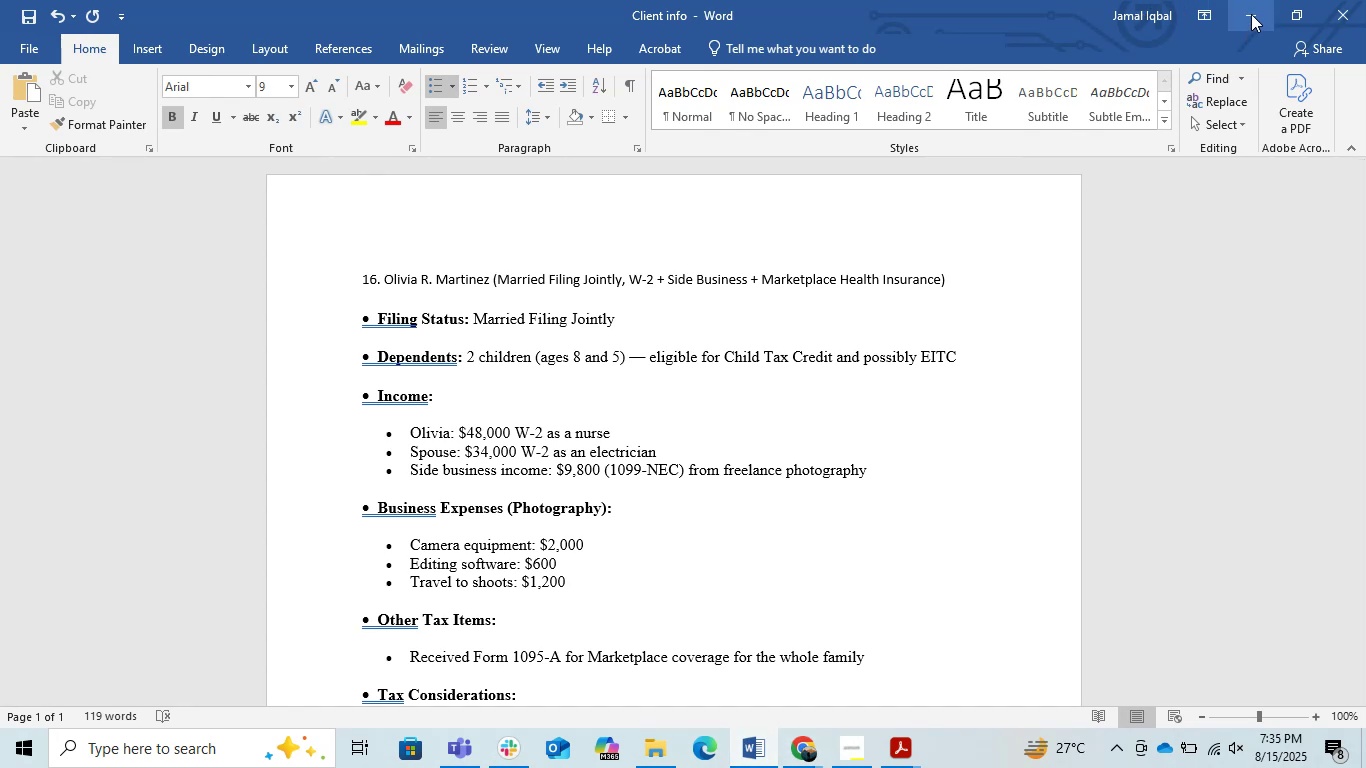 
wait(23.95)
 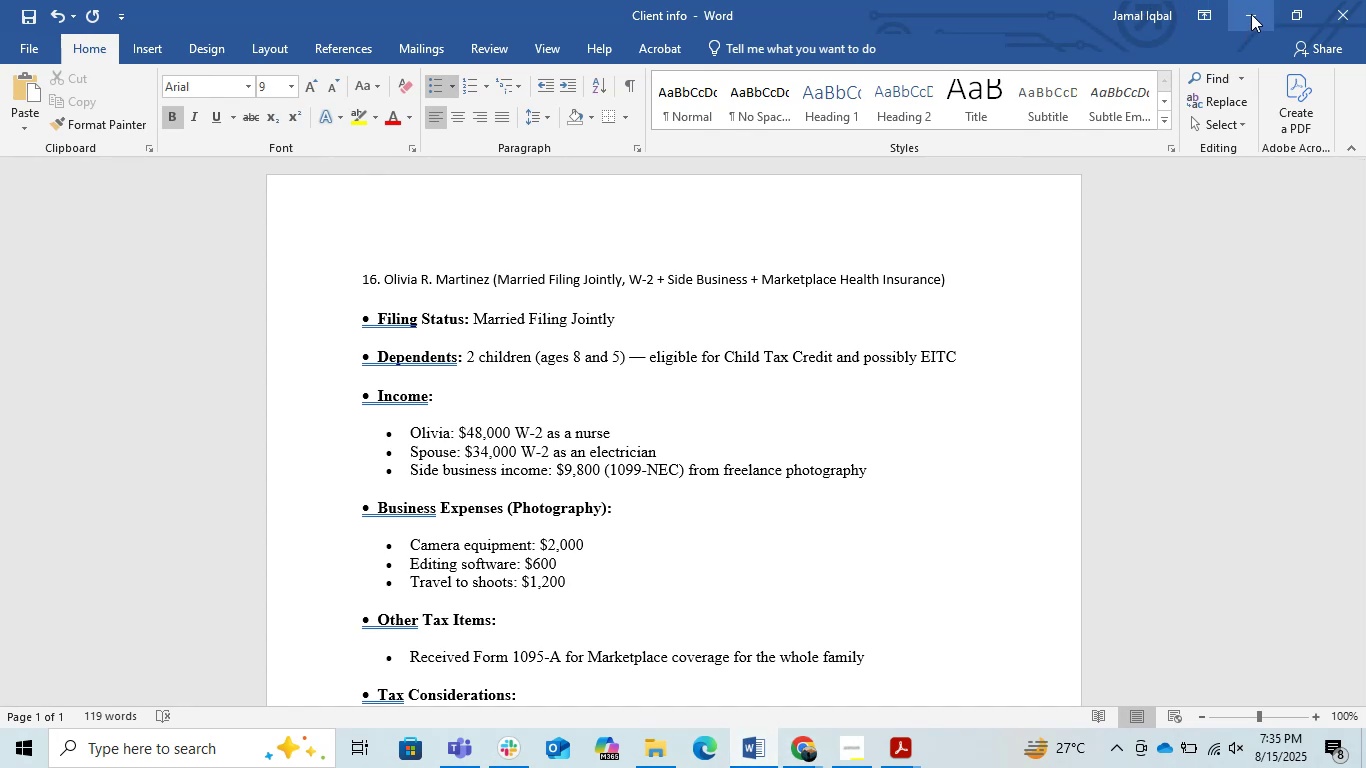 
left_click([1247, 5])
 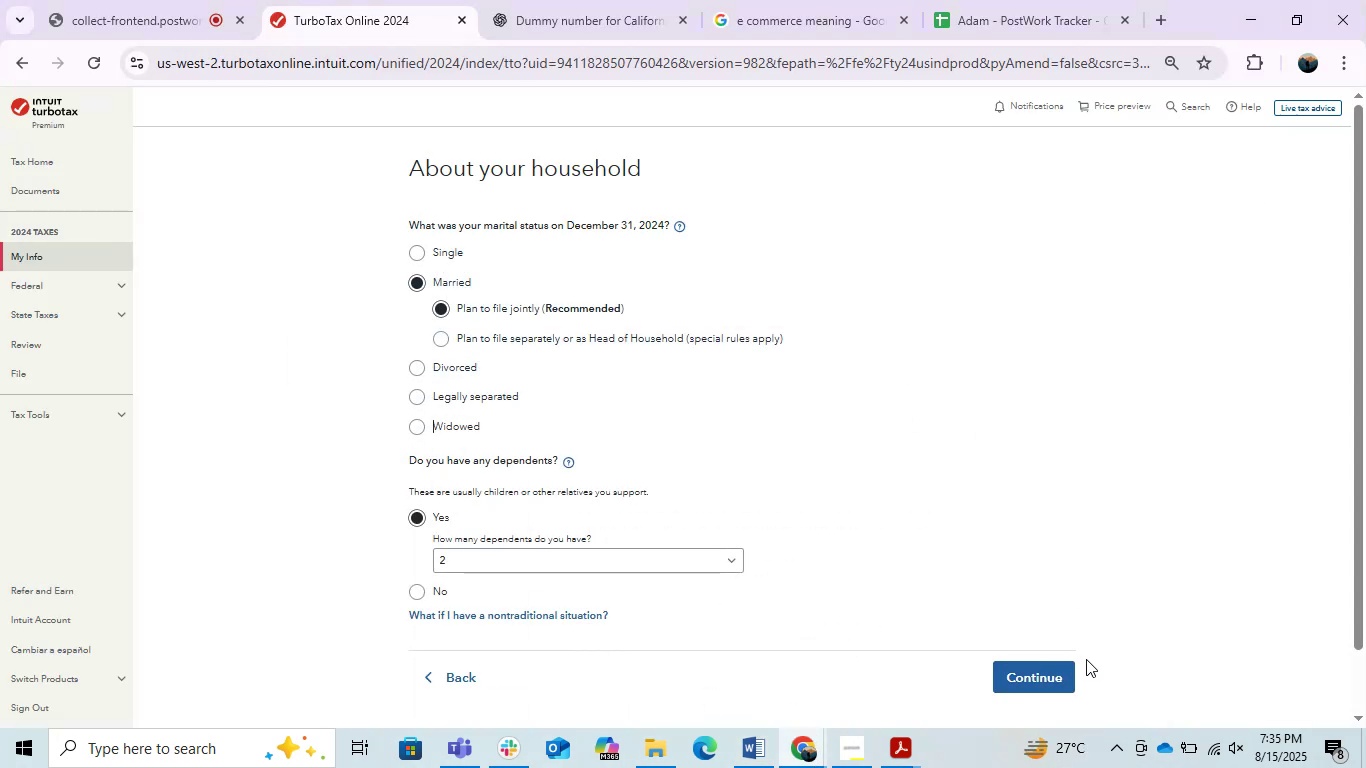 
wait(8.57)
 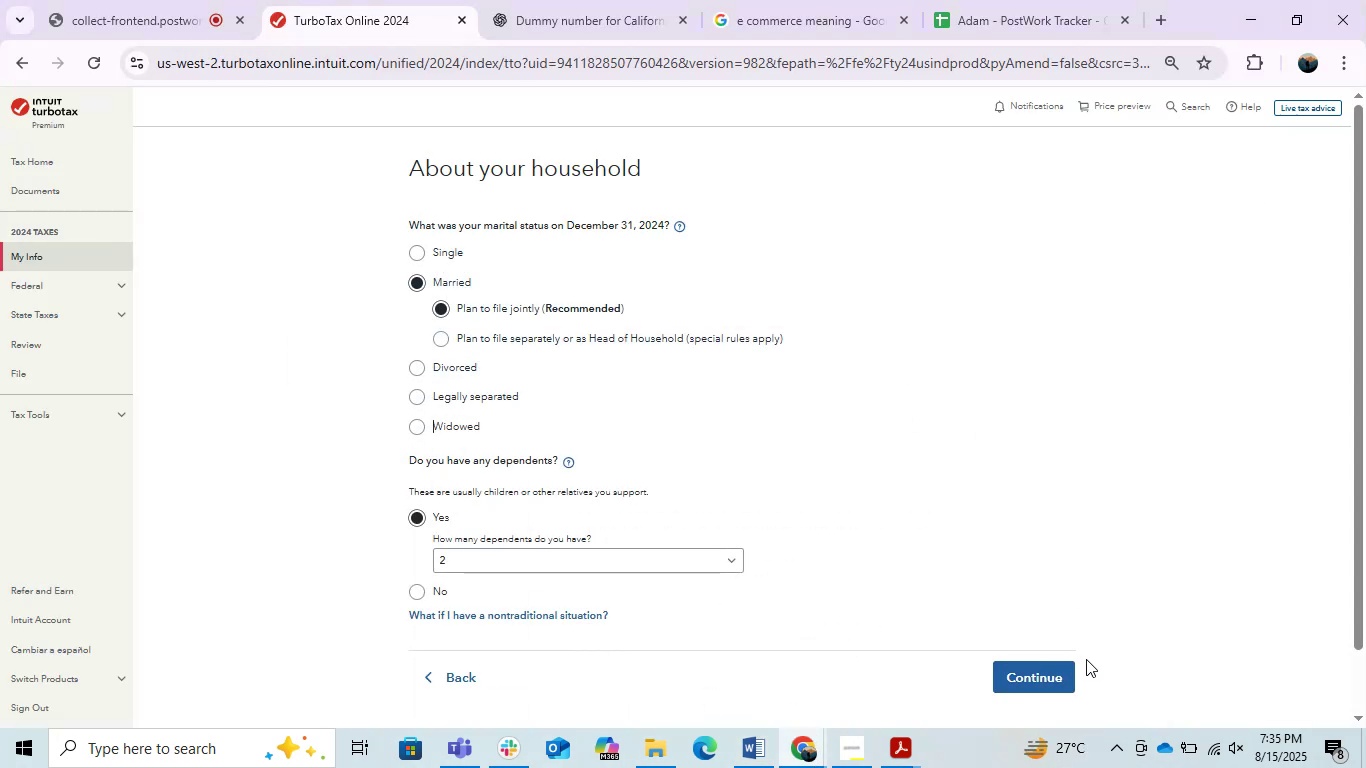 
left_click([458, 264])
 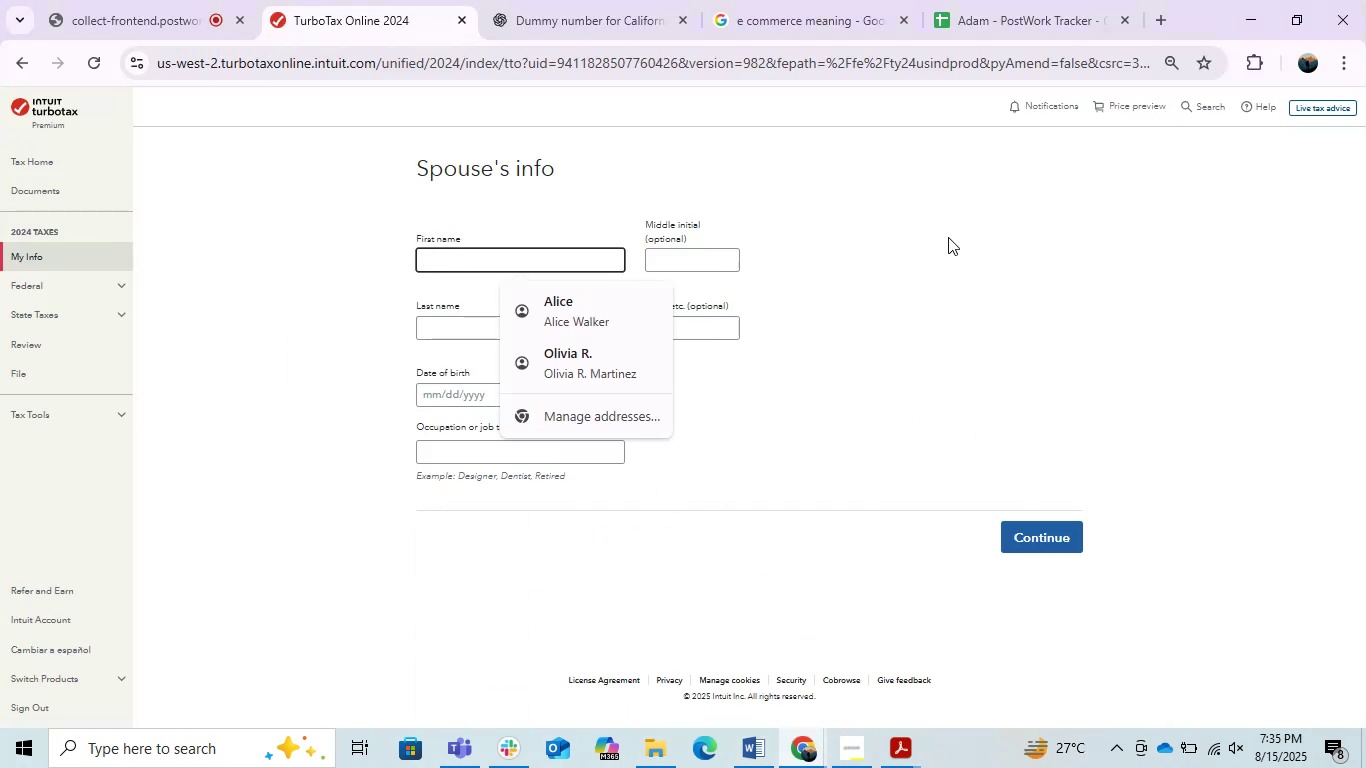 
left_click([952, 237])
 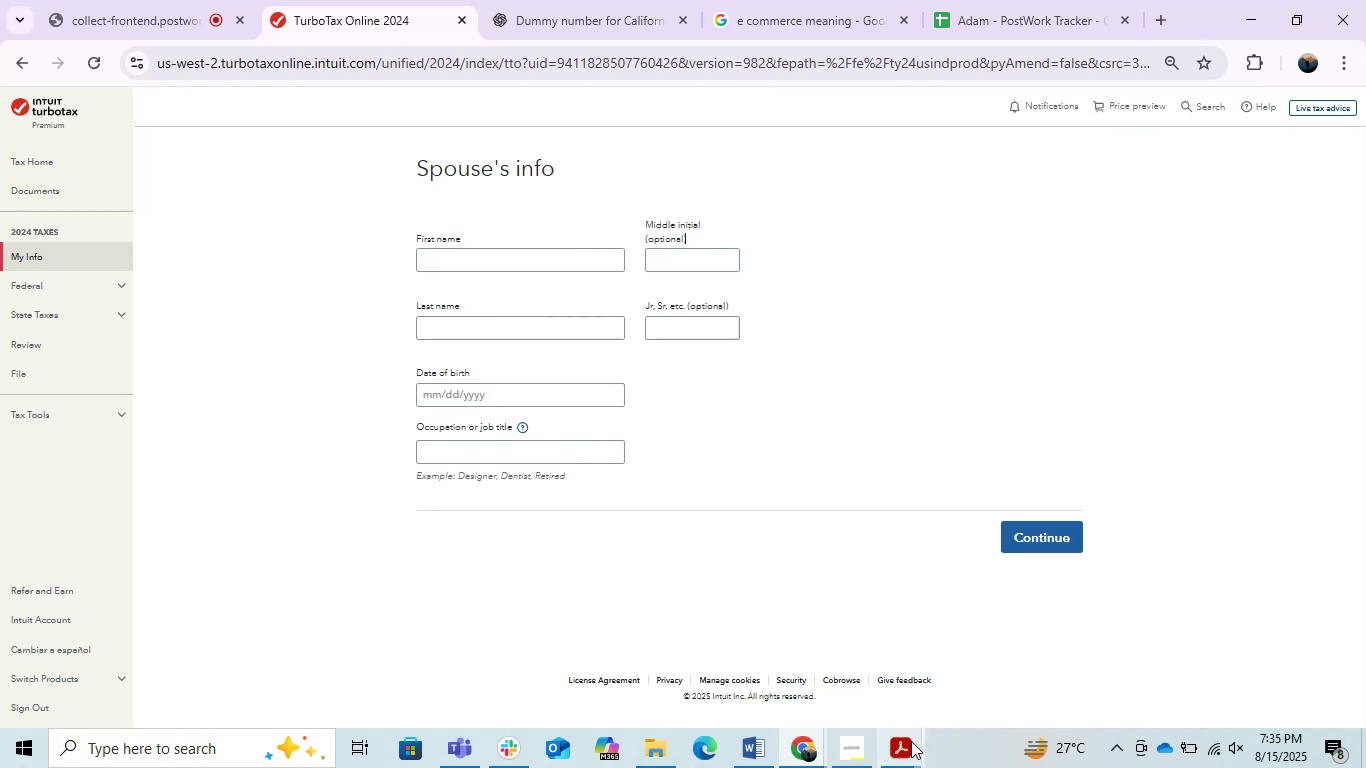 
left_click([911, 741])
 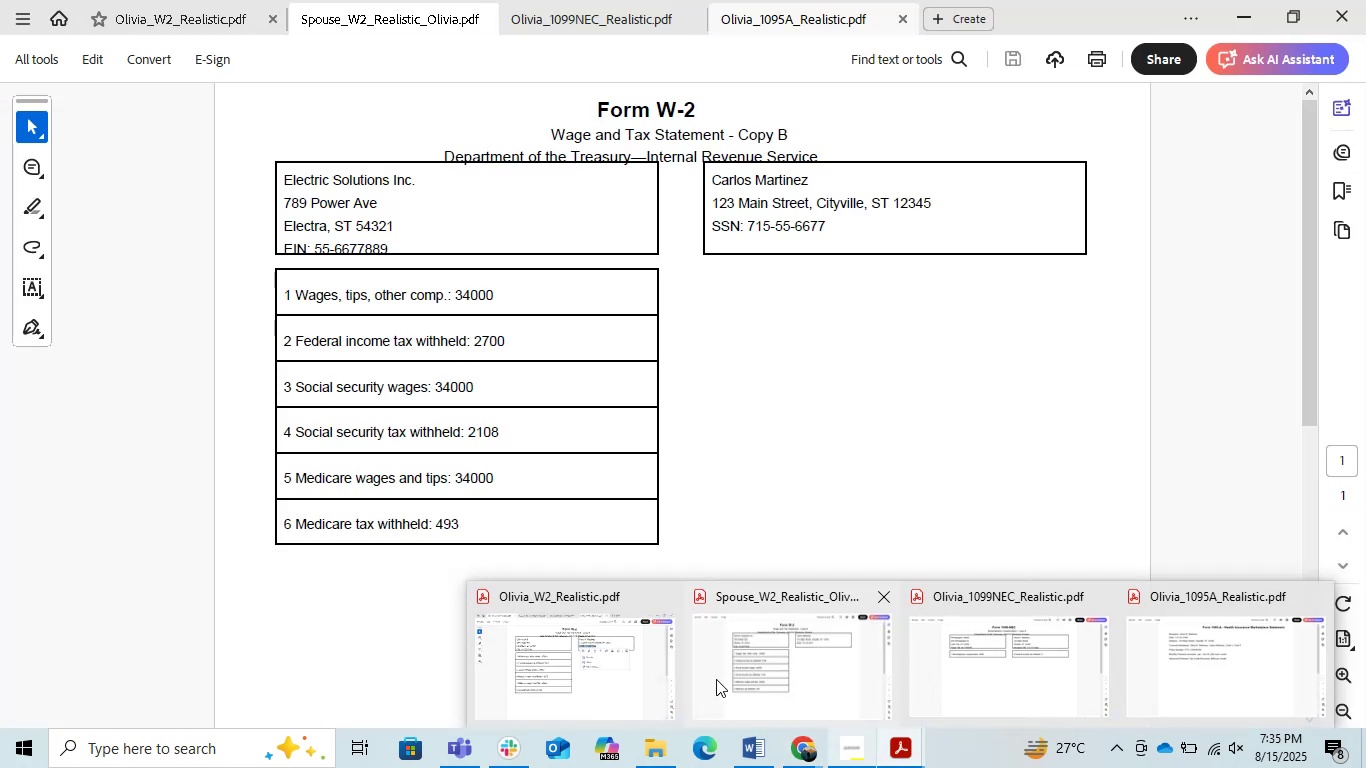 
left_click([741, 683])
 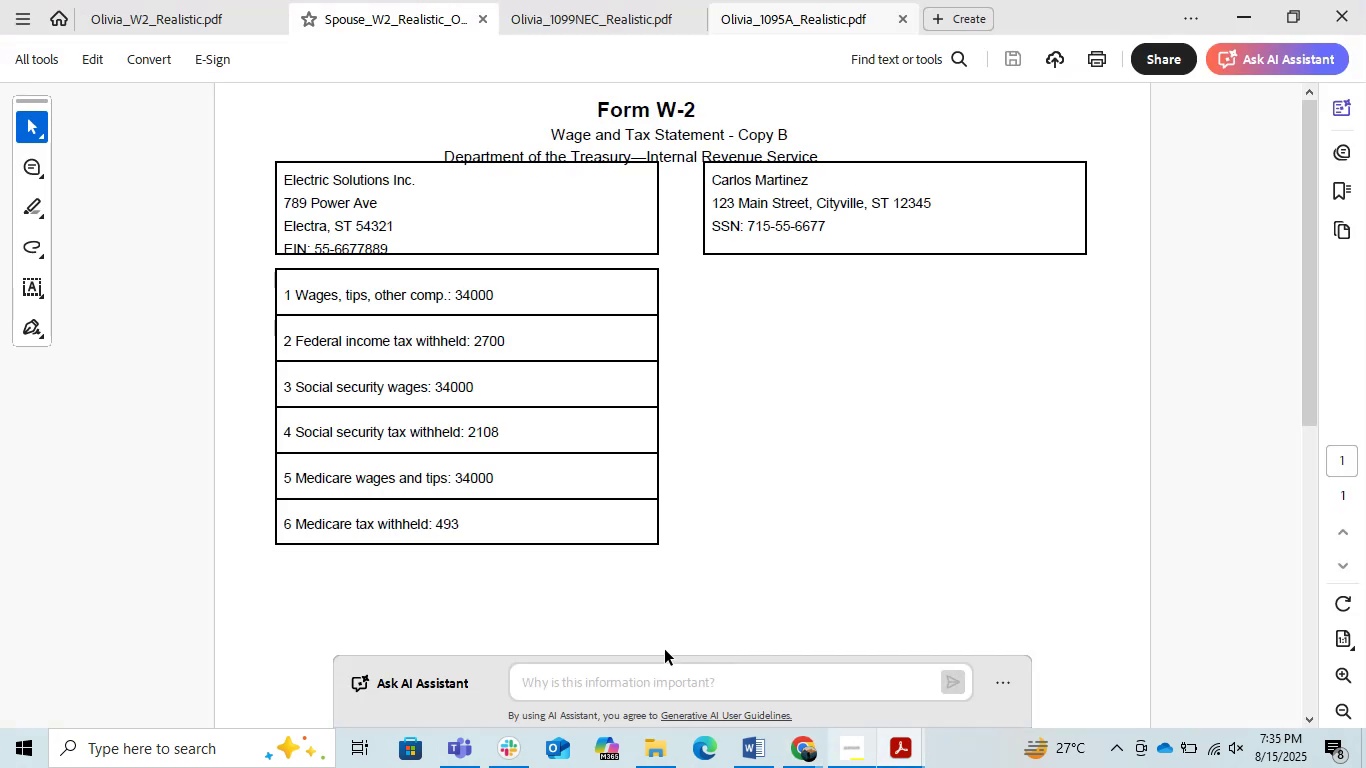 
wait(10.01)
 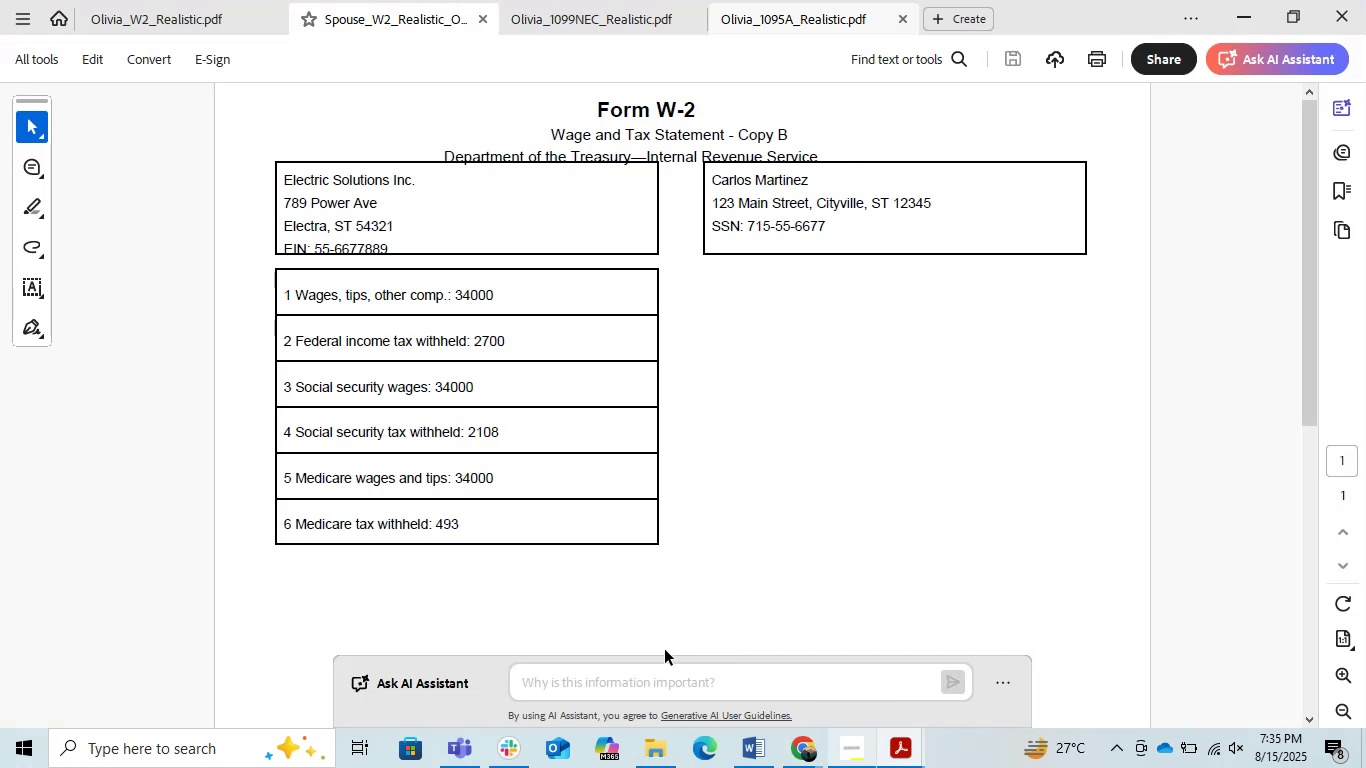 
left_click([903, 485])
 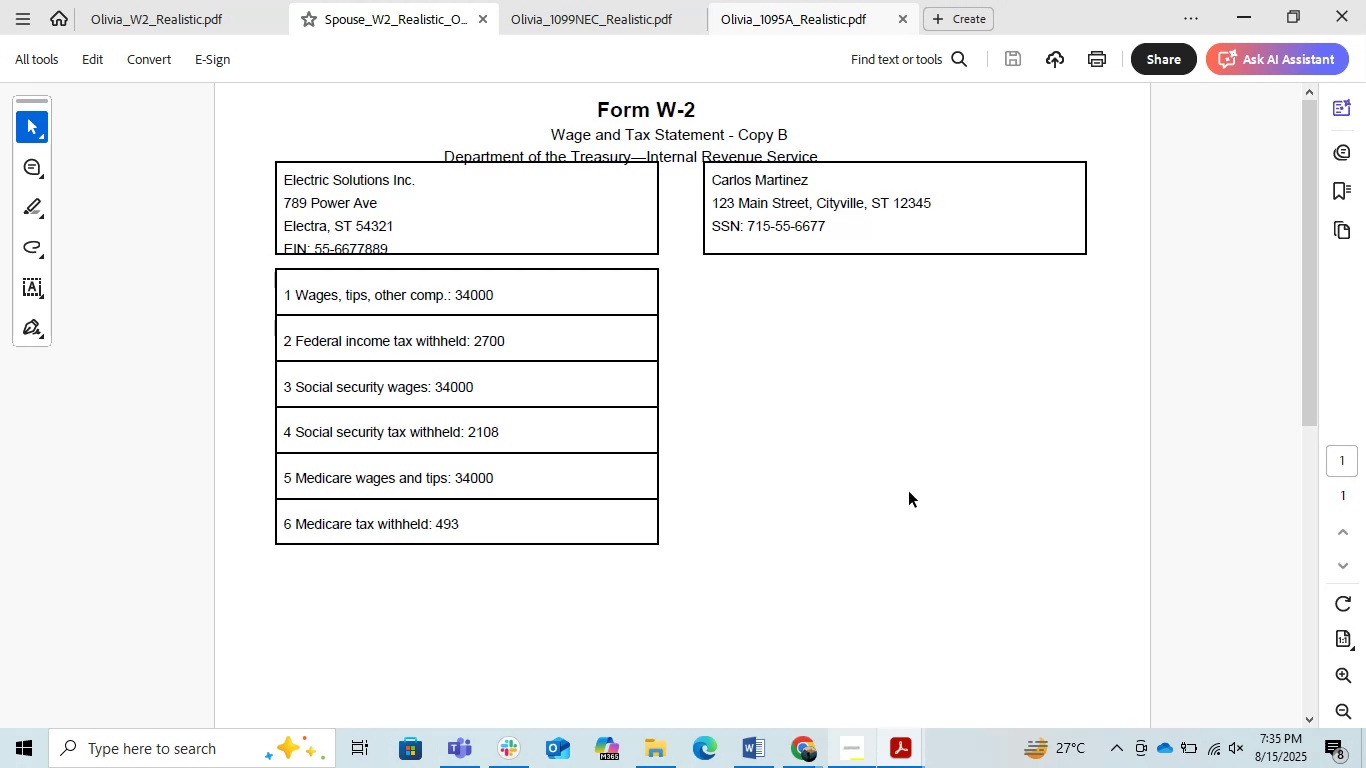 
scroll: coordinate [916, 495], scroll_direction: up, amount: 5.0
 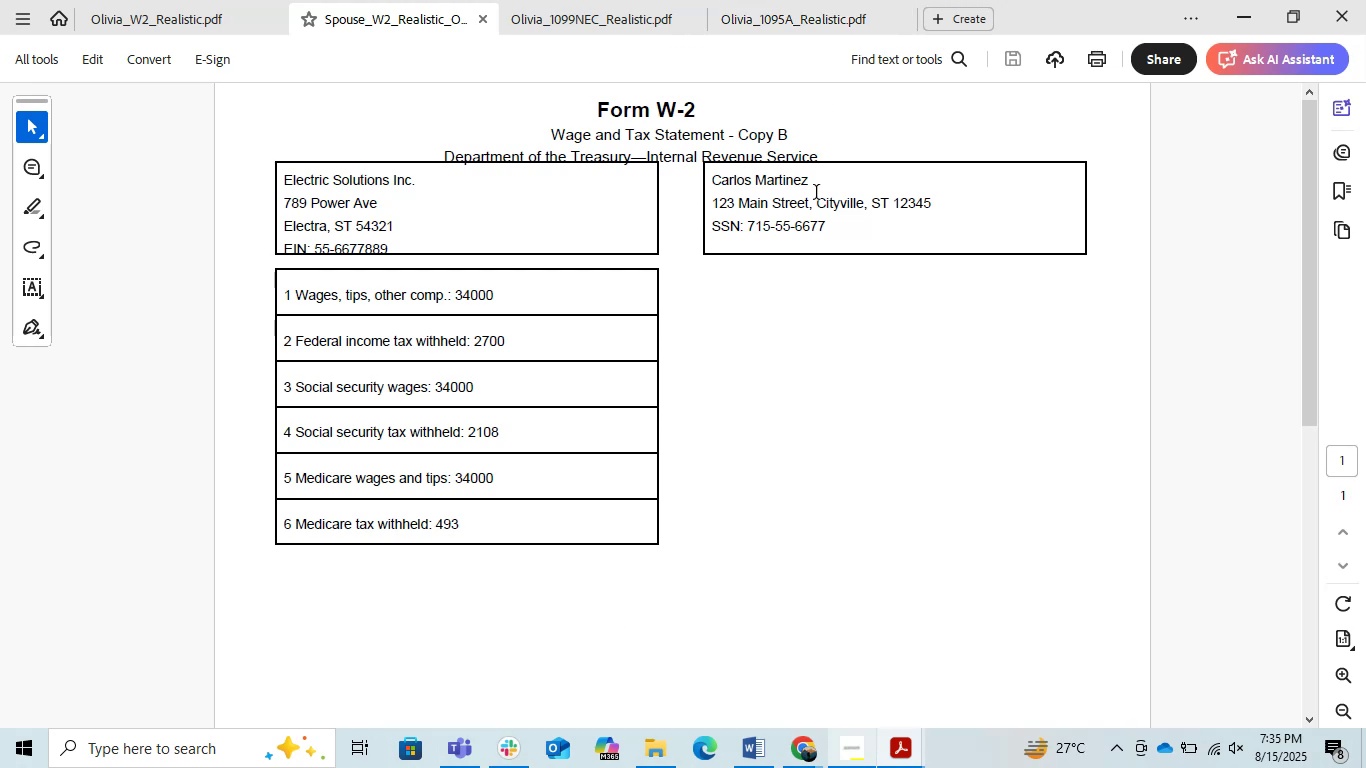 
key(Control+ControlLeft)
 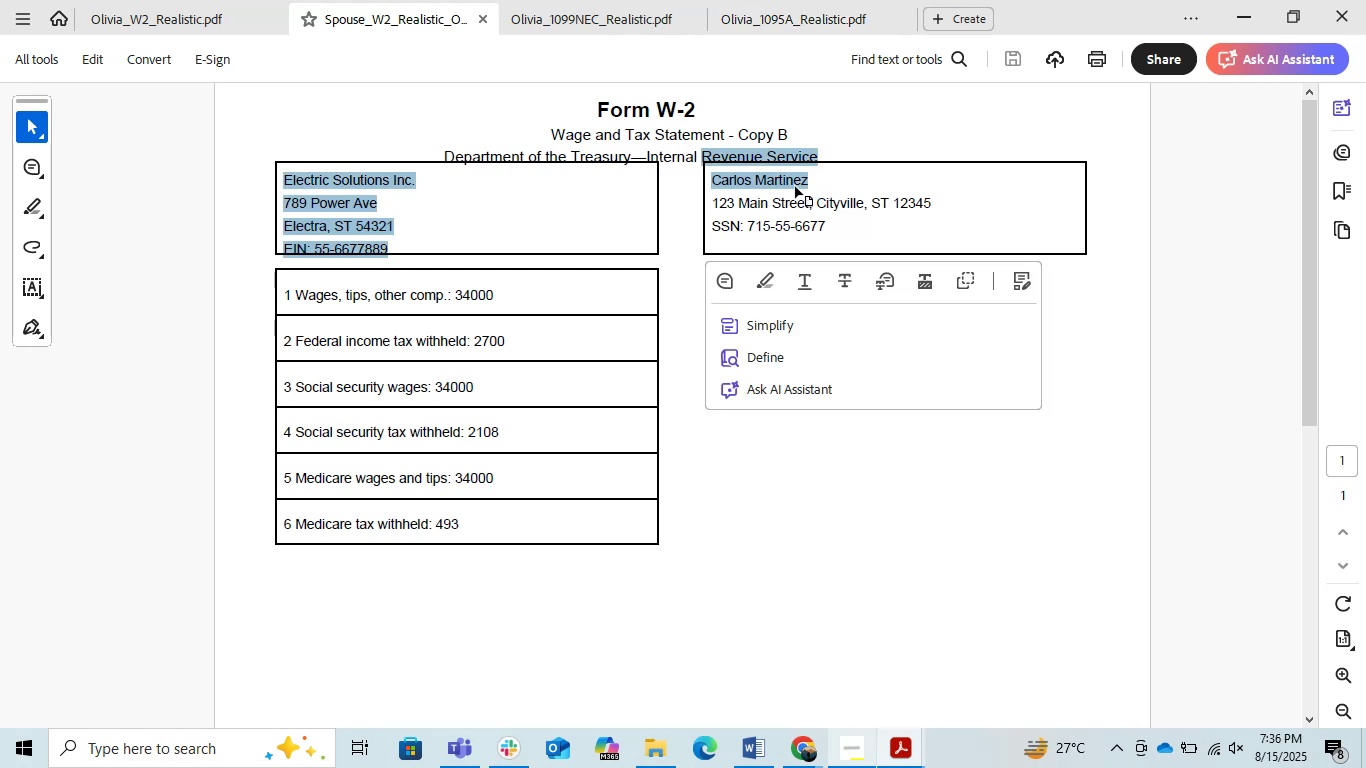 
left_click([803, 188])
 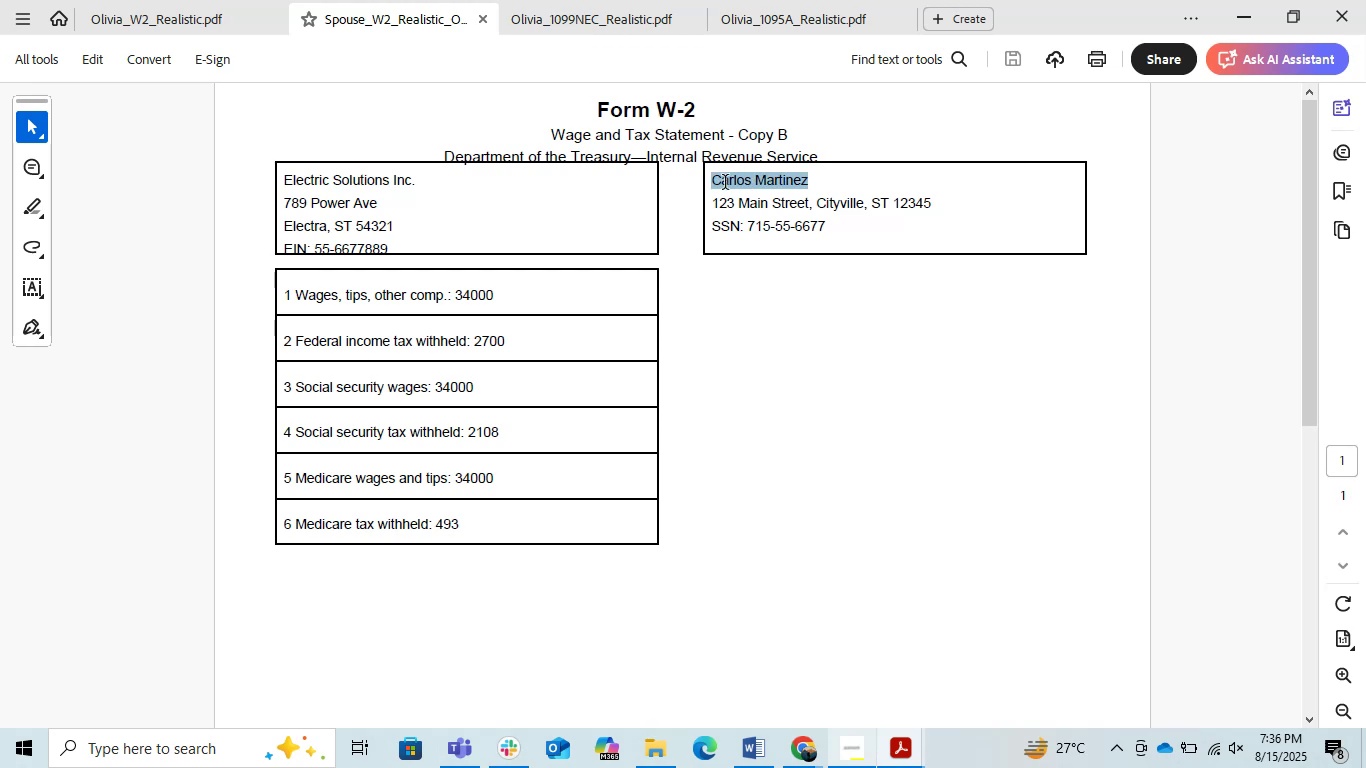 
key(Control+C)
 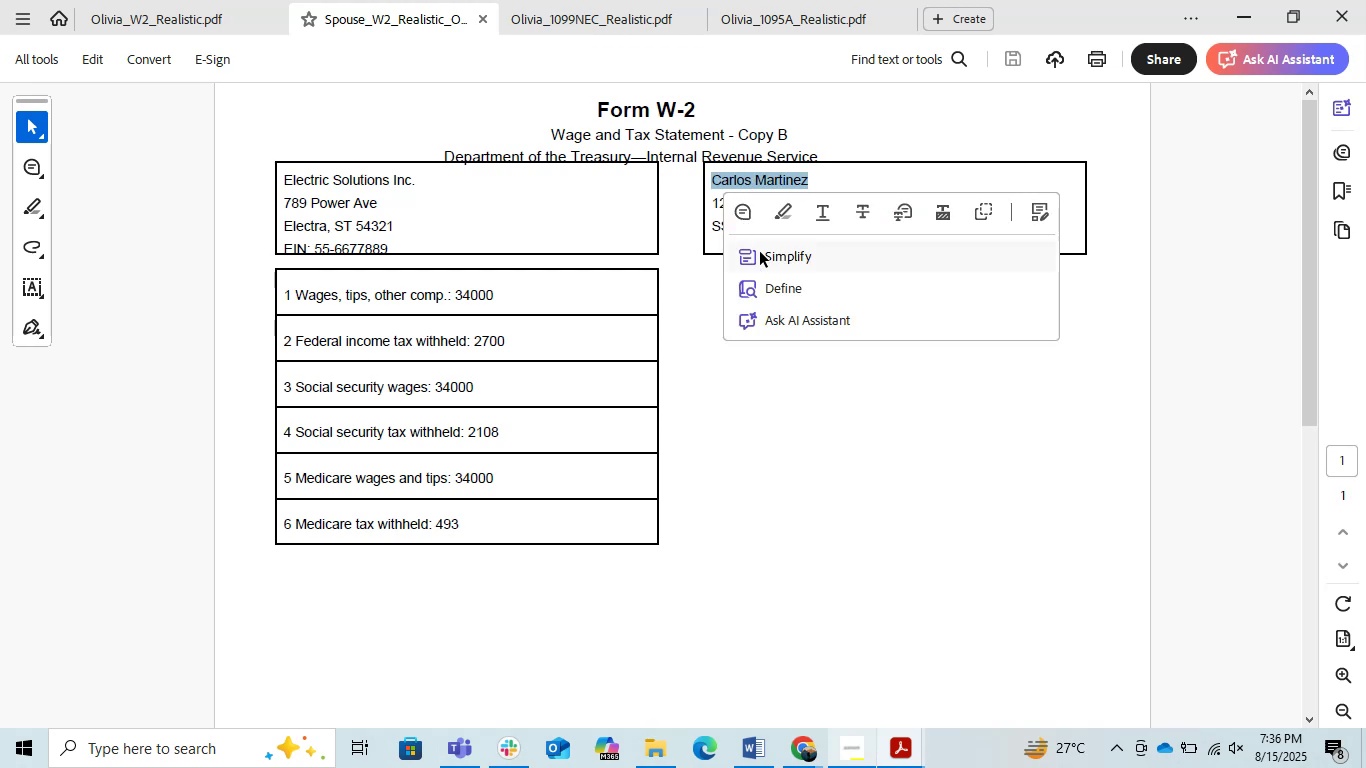 
left_click([845, 501])
 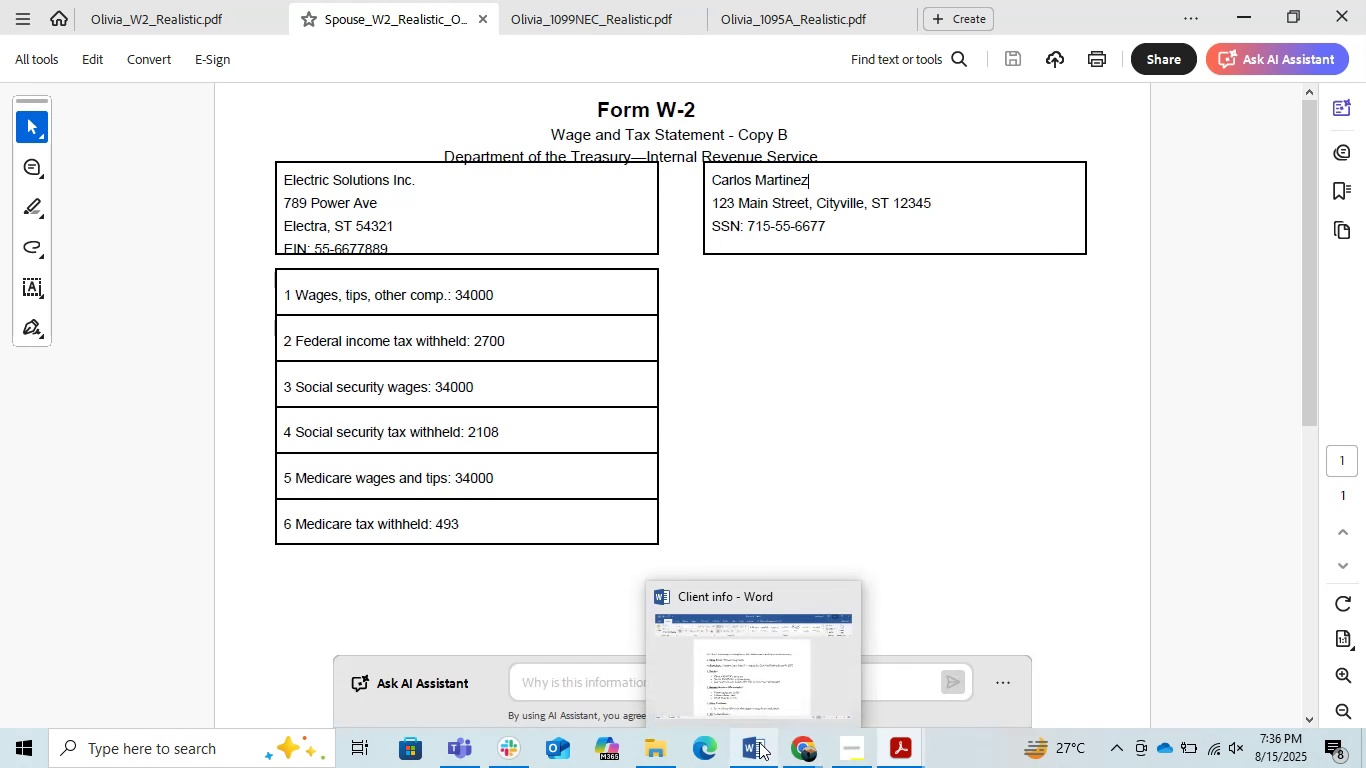 
left_click([836, 417])
 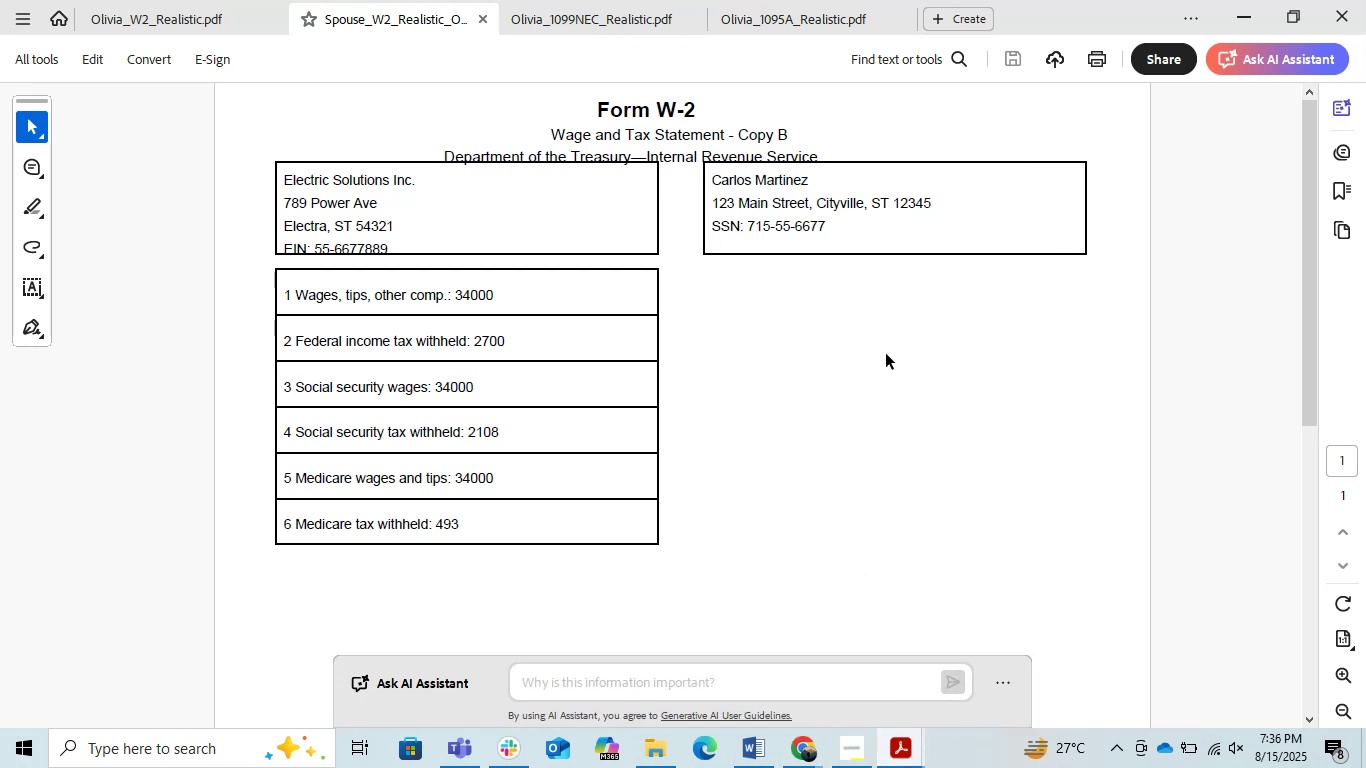 
left_click([876, 337])
 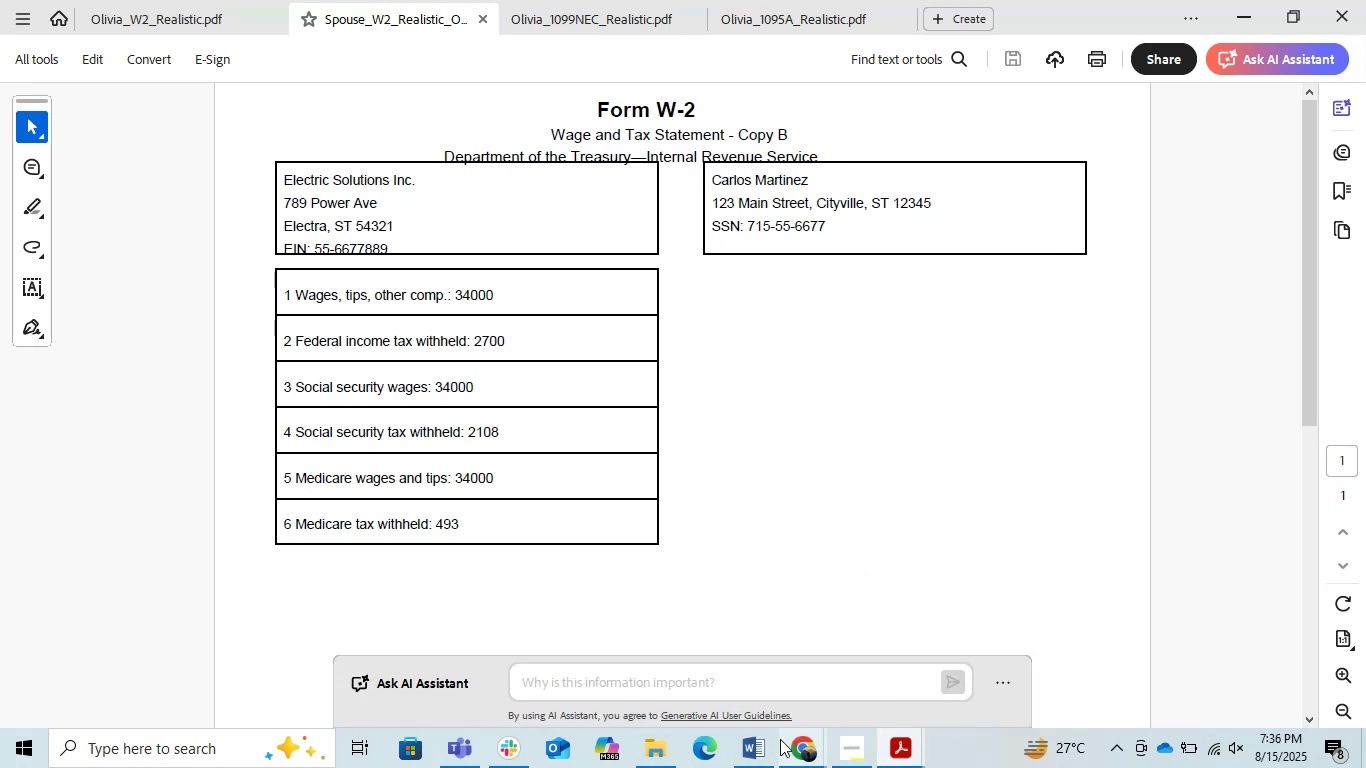 
left_click([757, 738])
 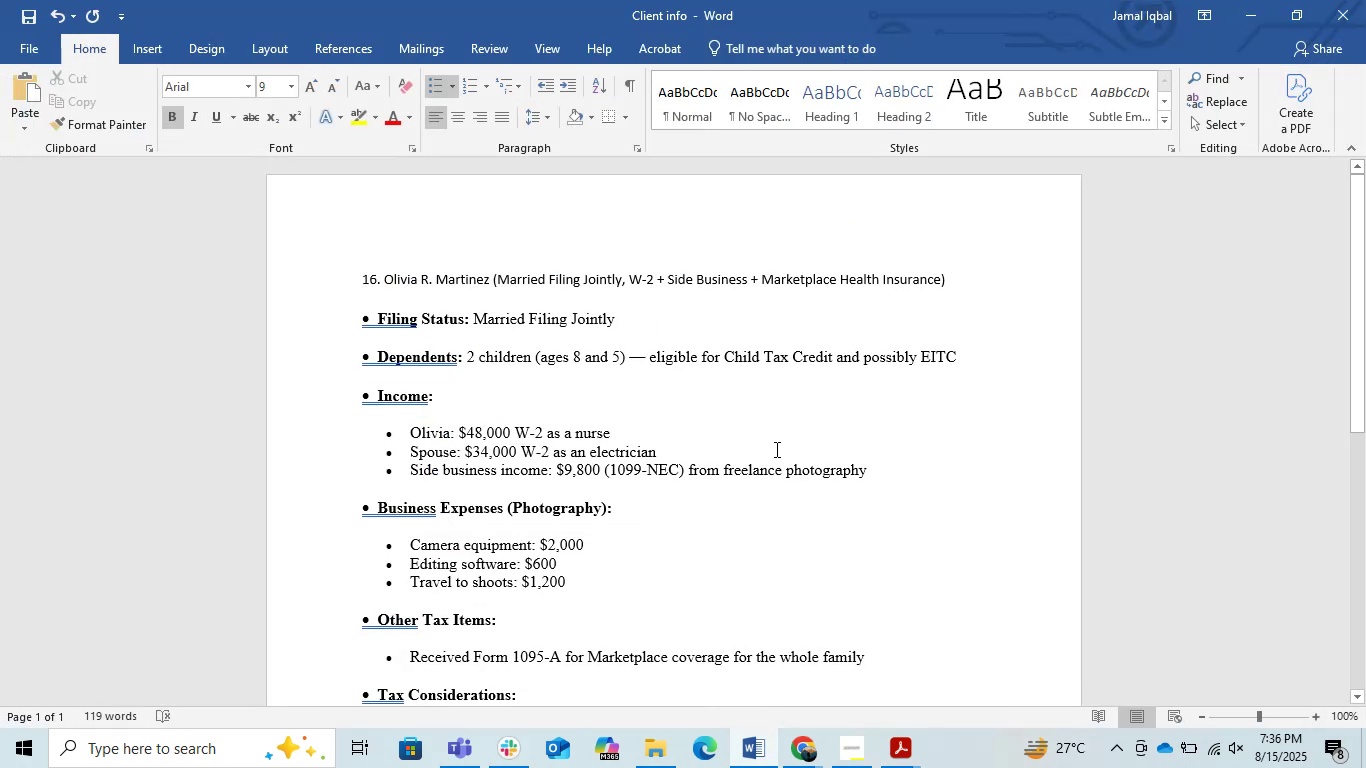 
scroll: coordinate [775, 449], scroll_direction: down, amount: 5.0
 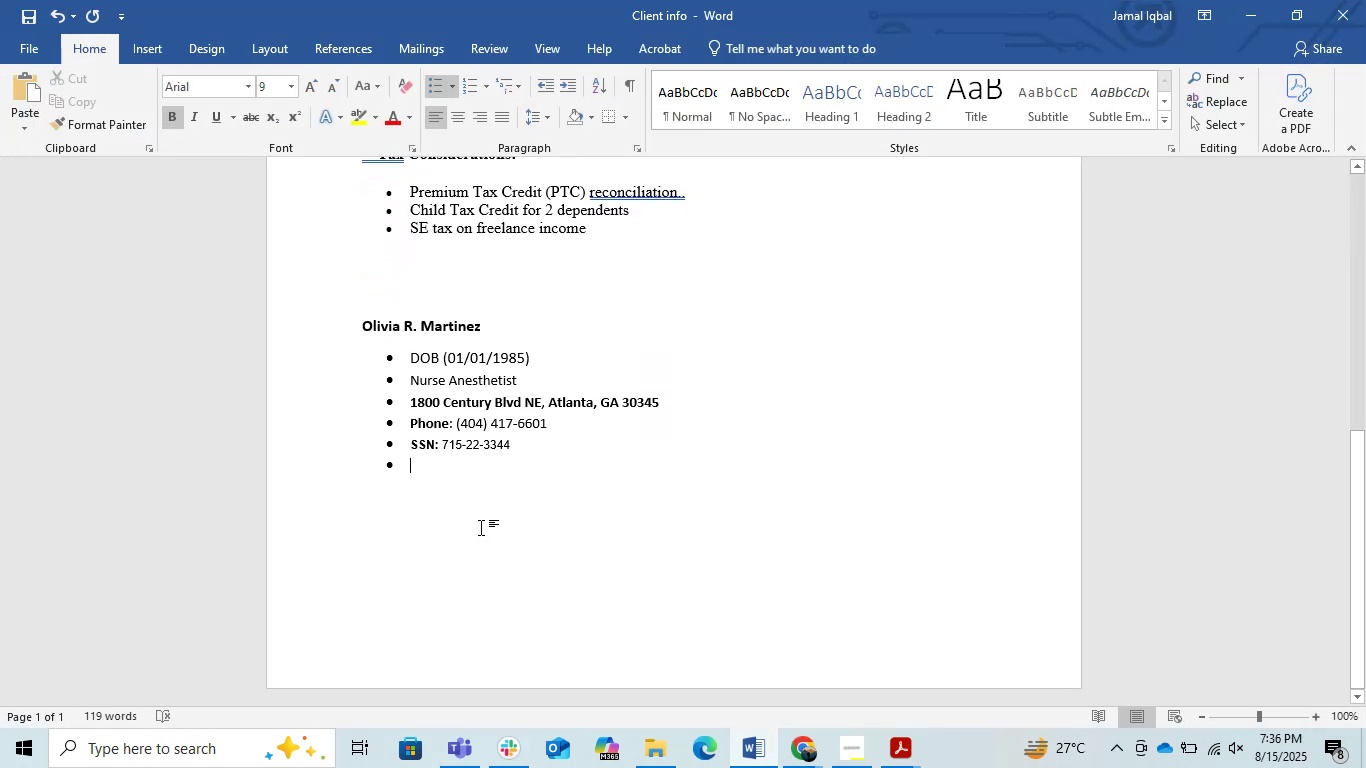 
wait(5.0)
 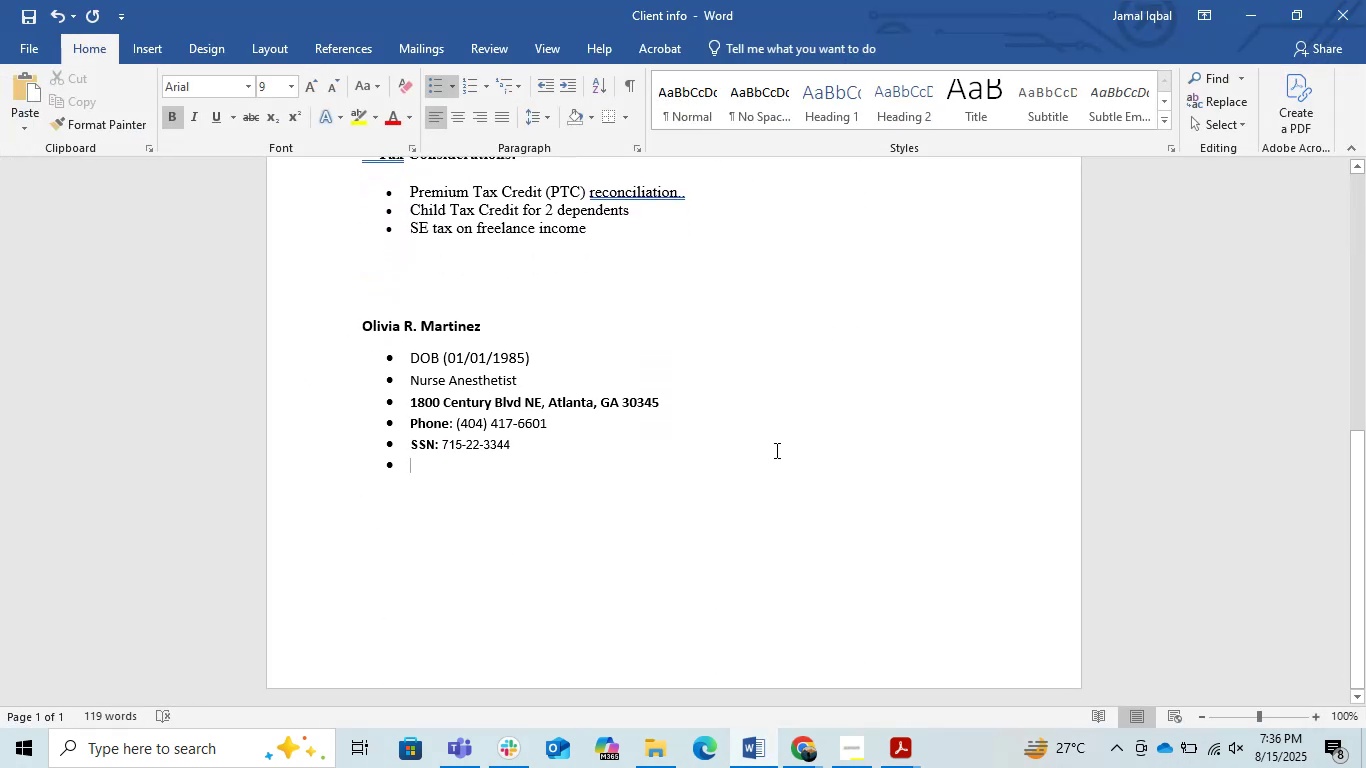 
key(ArrowDown)
 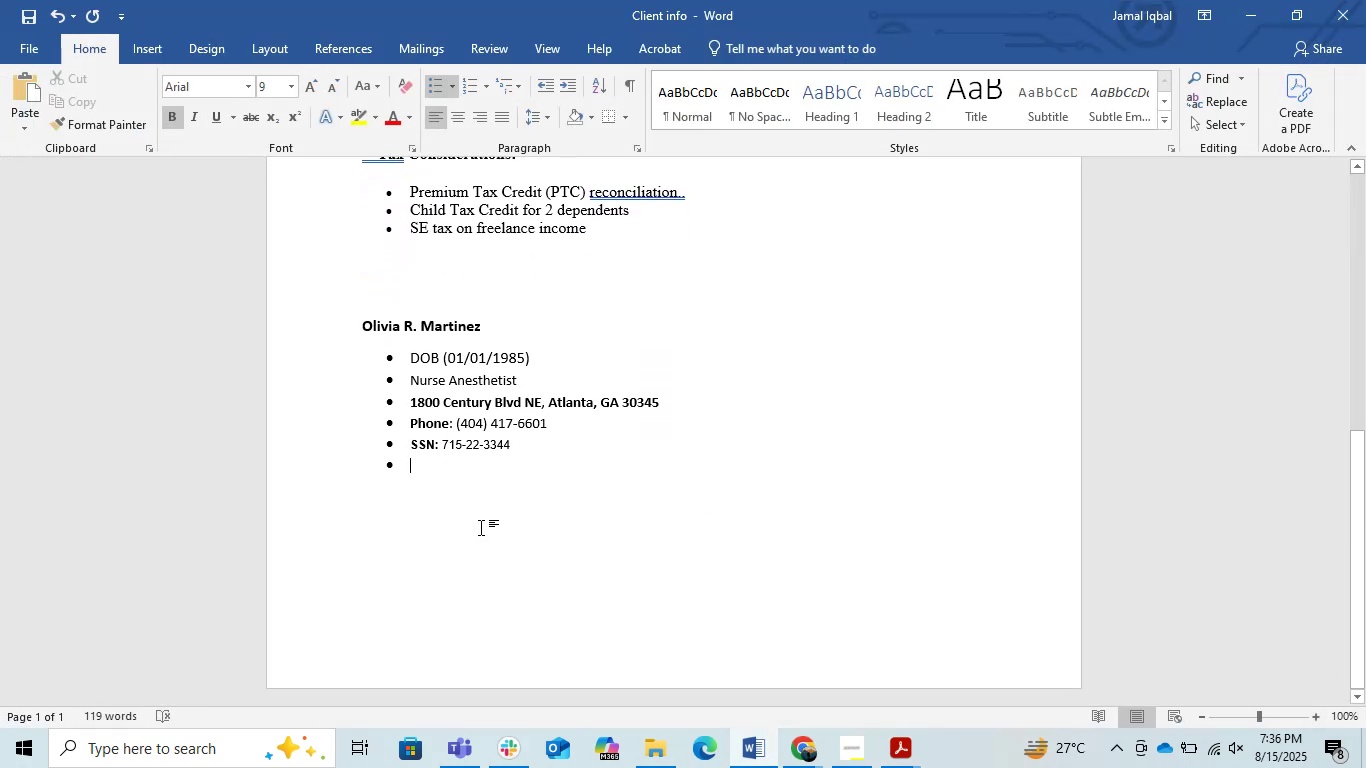 
key(Enter)
 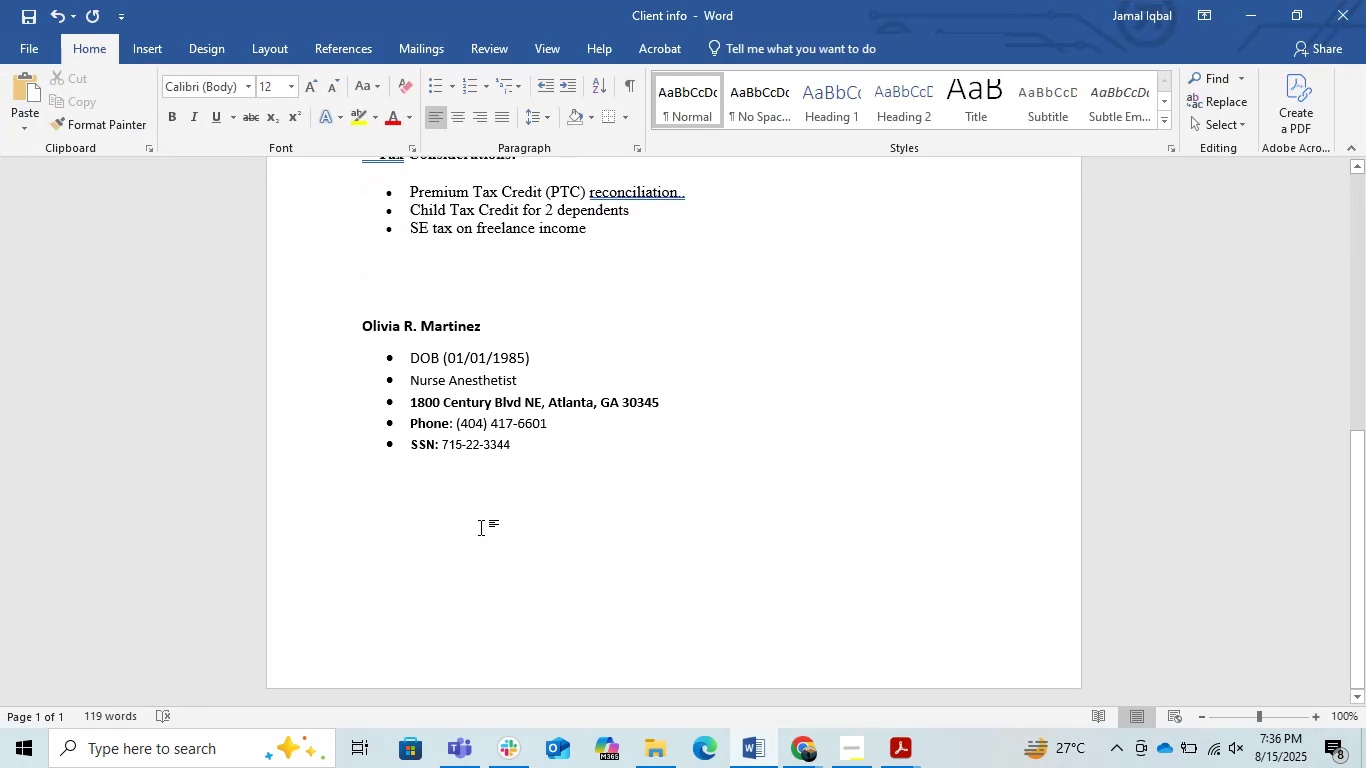 
key(Enter)
 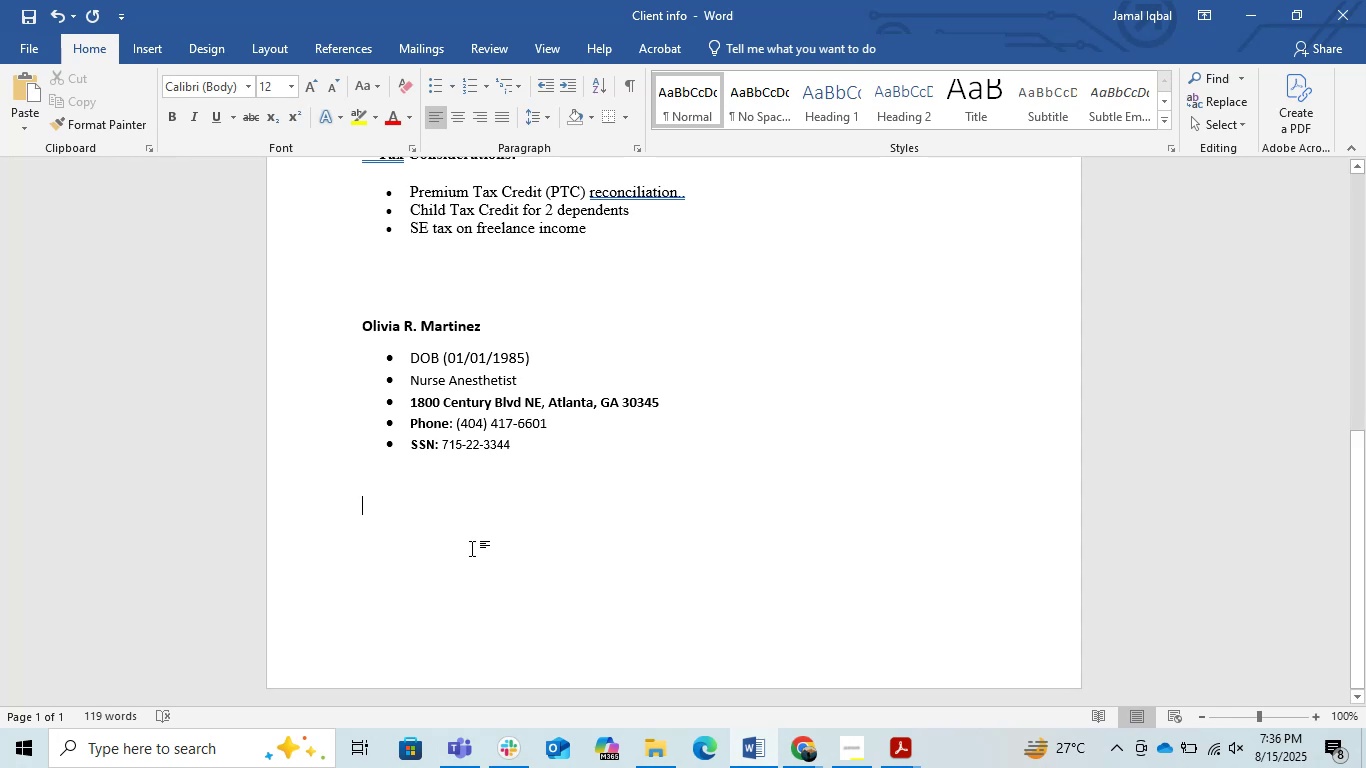 
key(Control+V)
 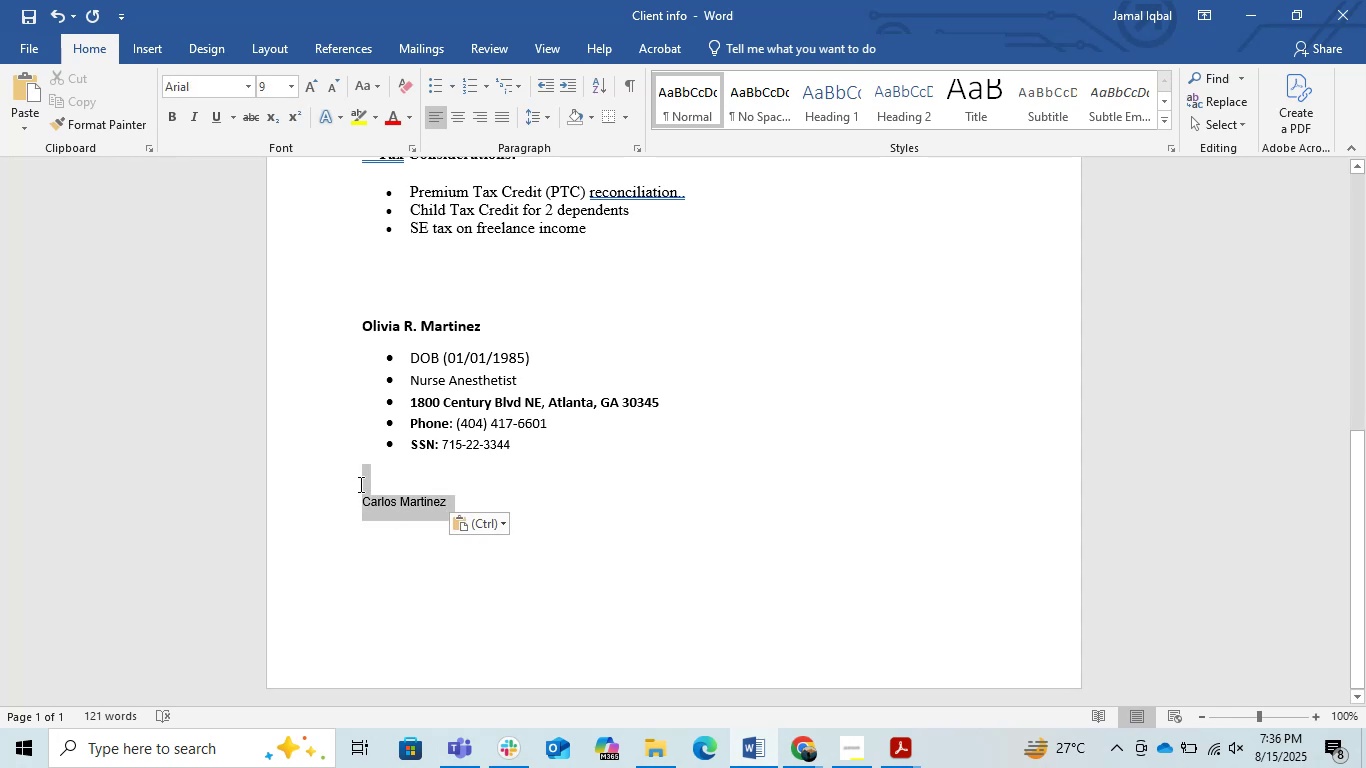 
left_click([358, 506])
 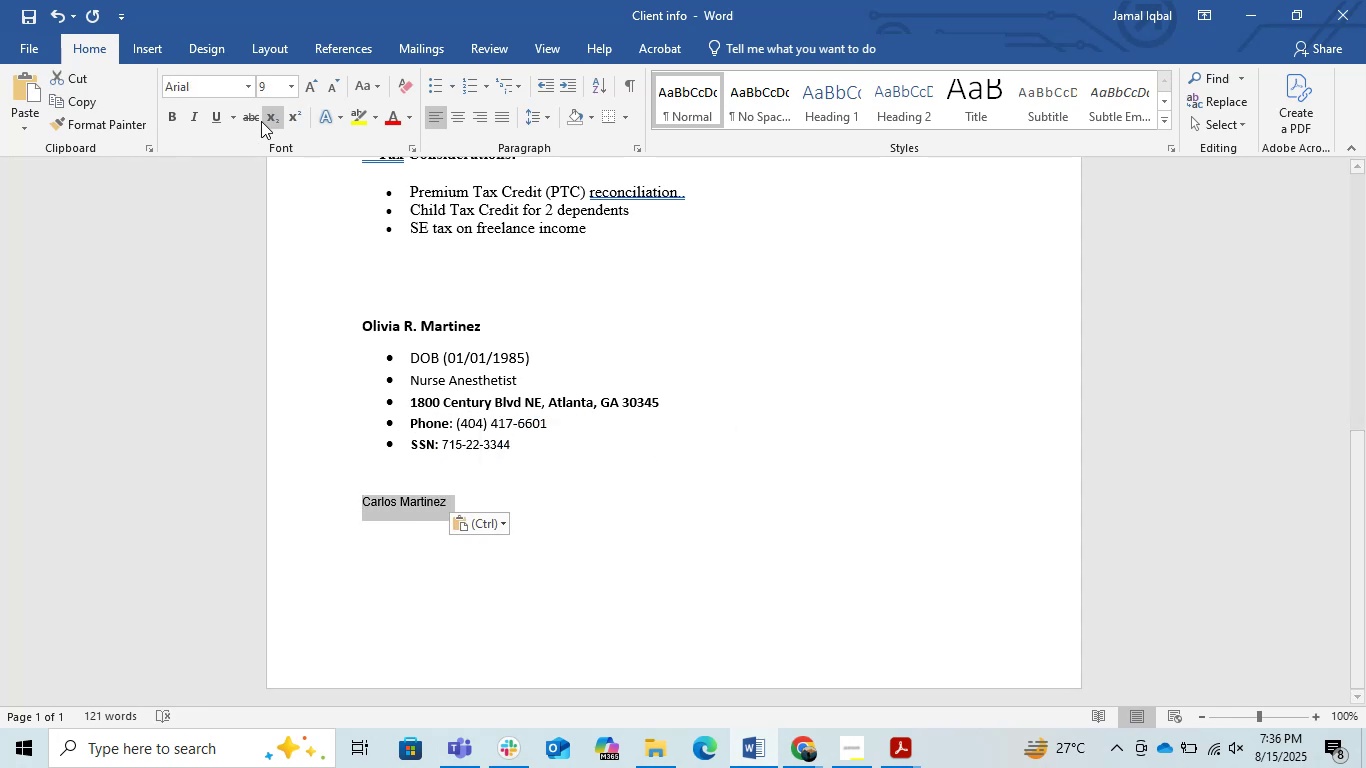 
left_click([172, 112])
 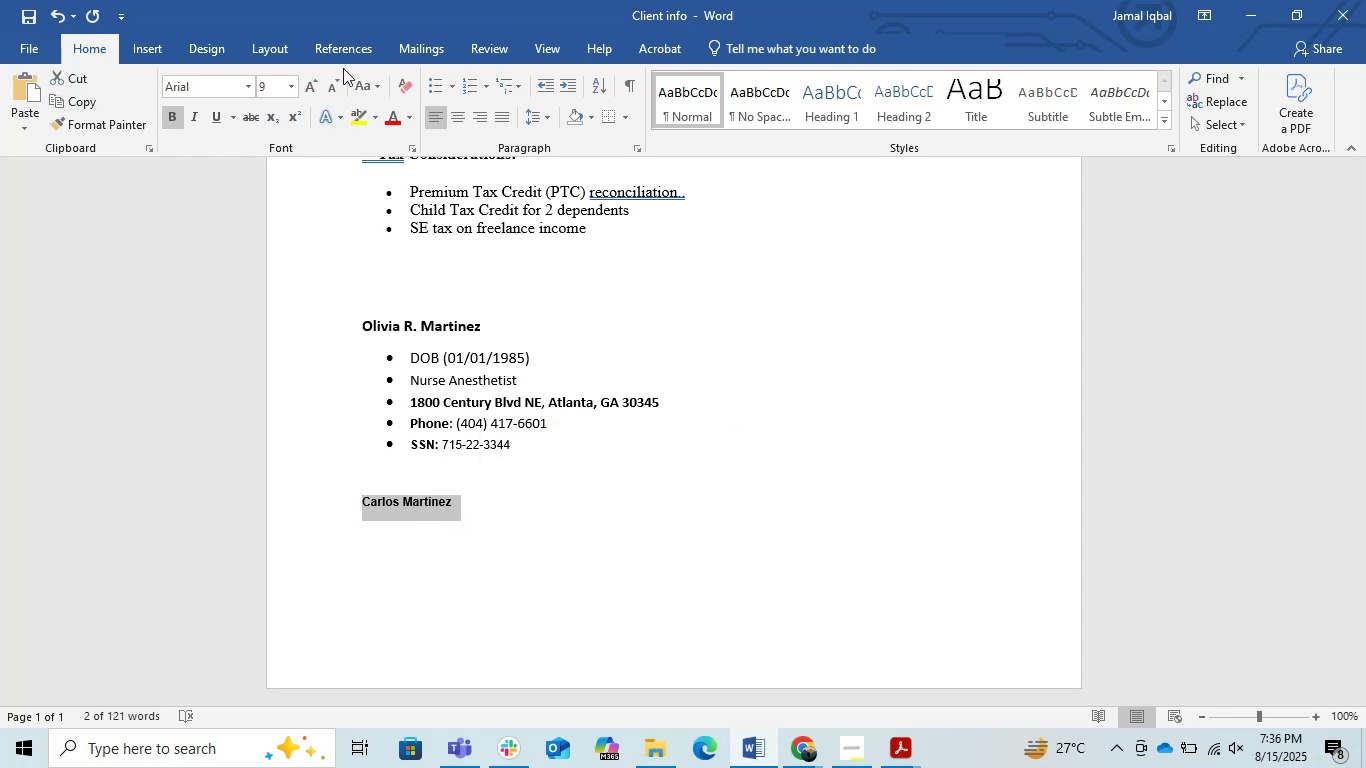 
left_click([313, 82])
 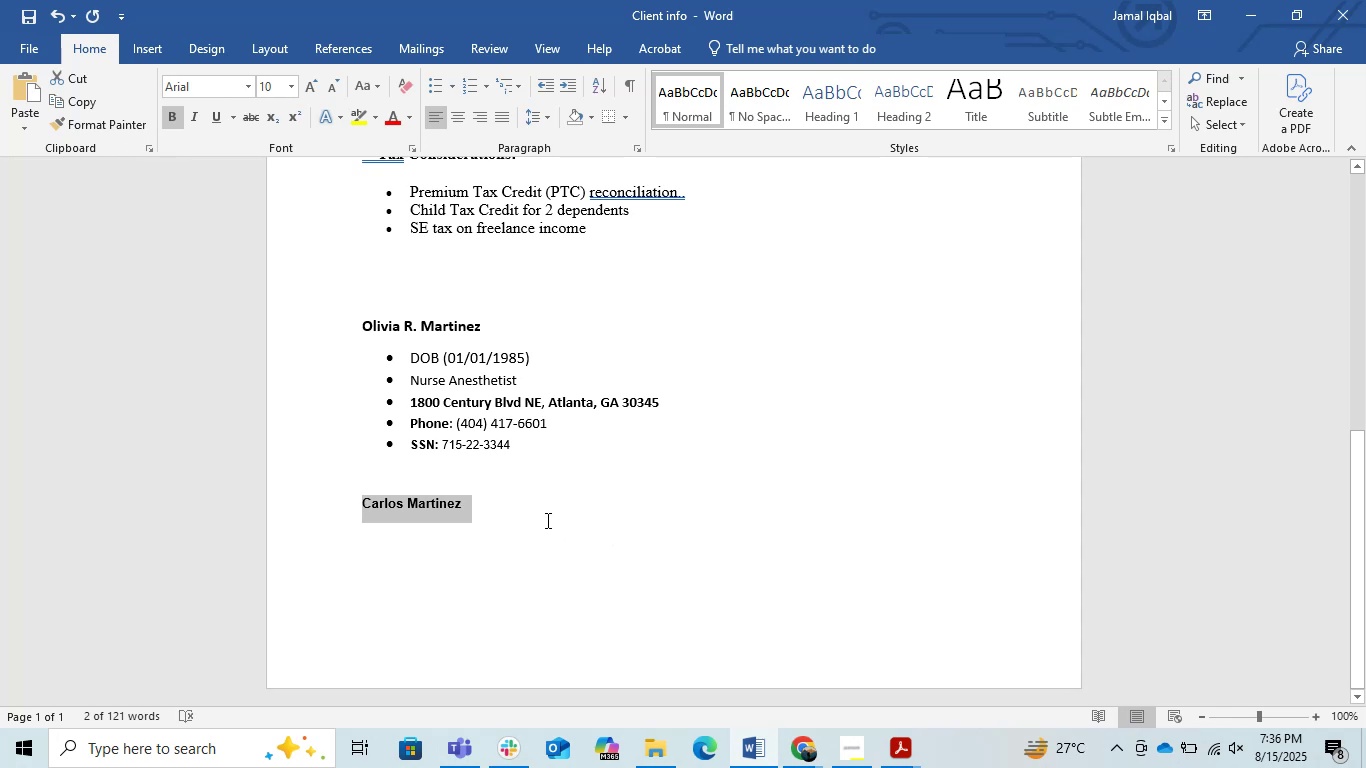 
left_click([535, 511])
 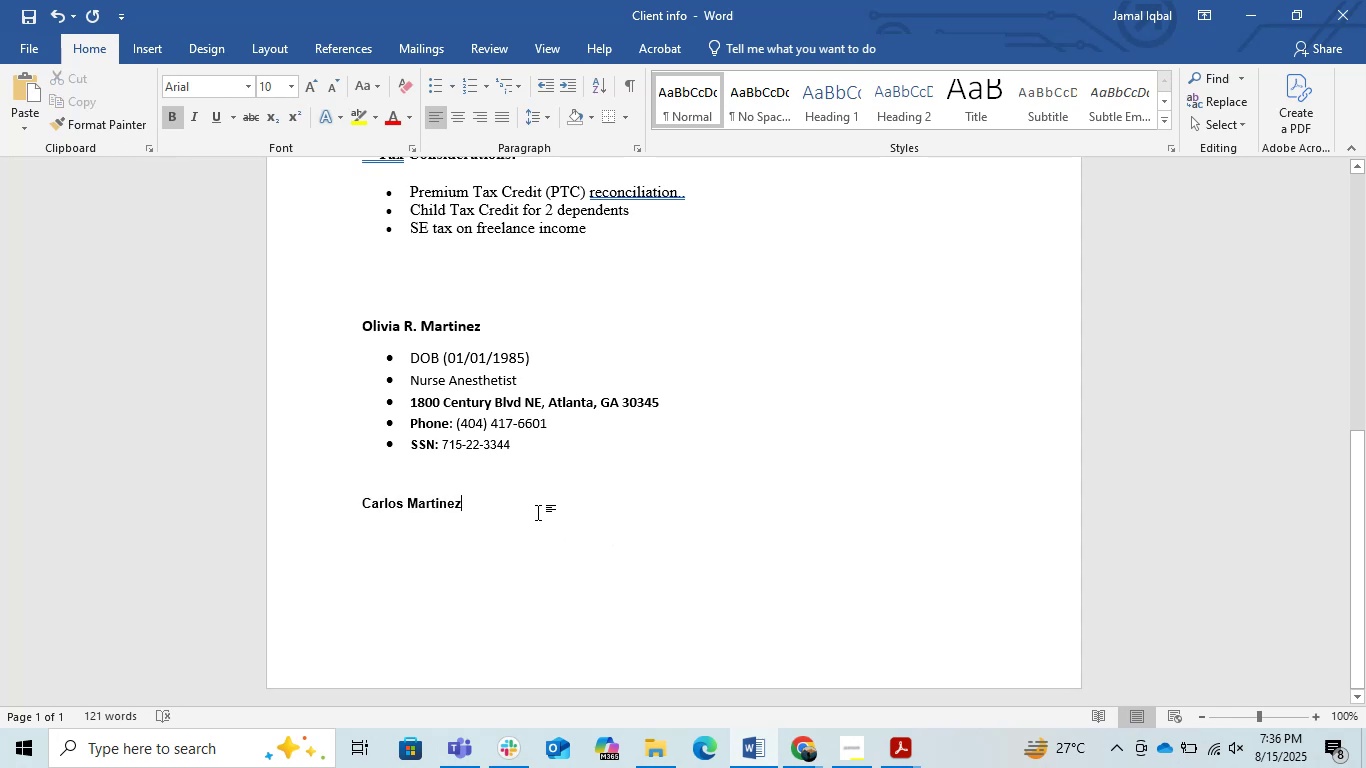 
key(Enter)
 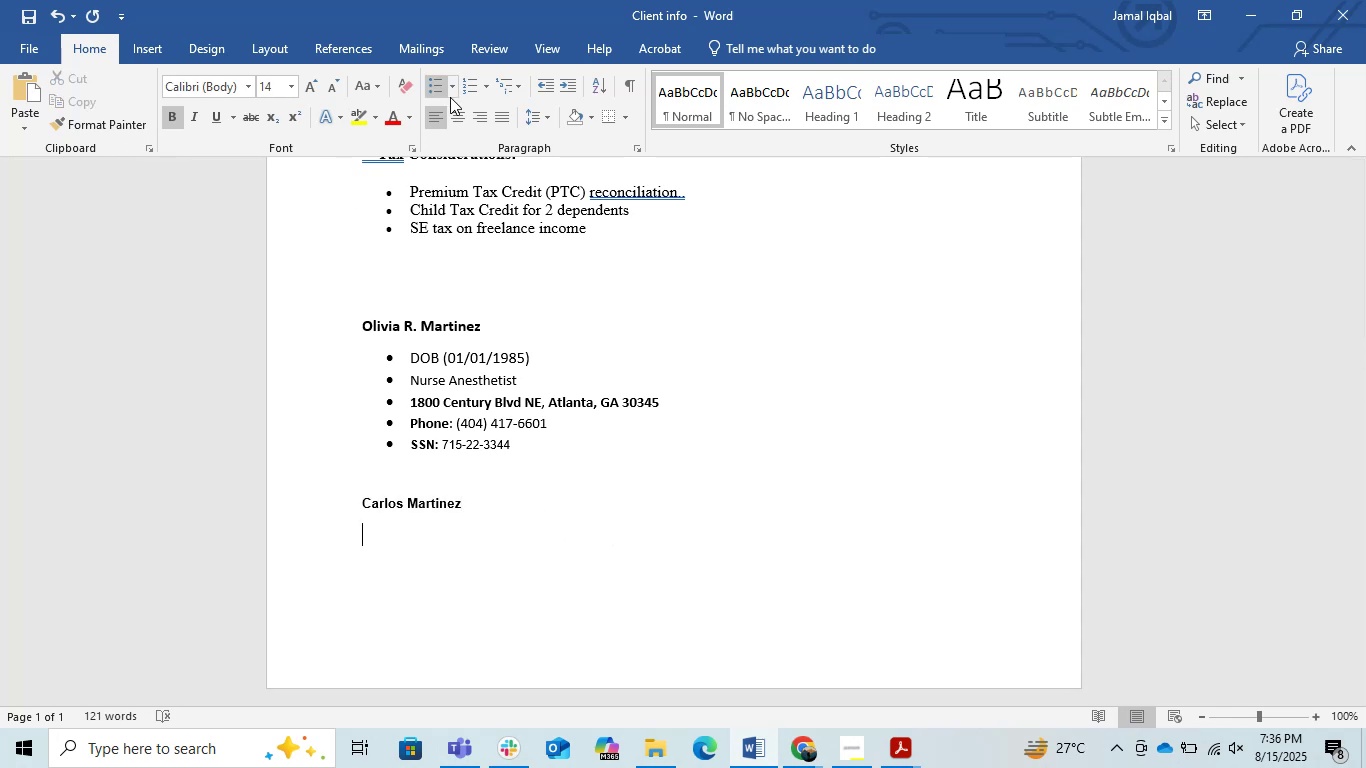 
left_click([441, 93])
 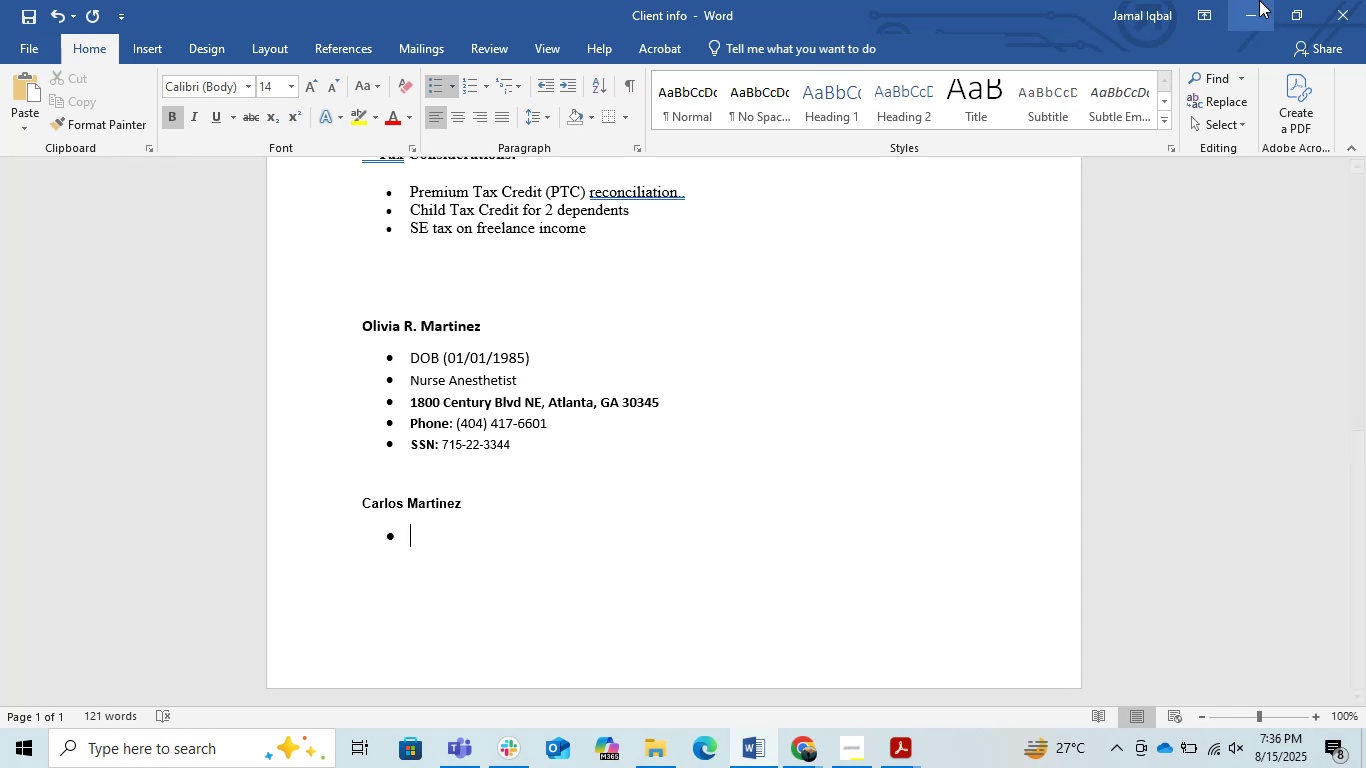 
wait(13.03)
 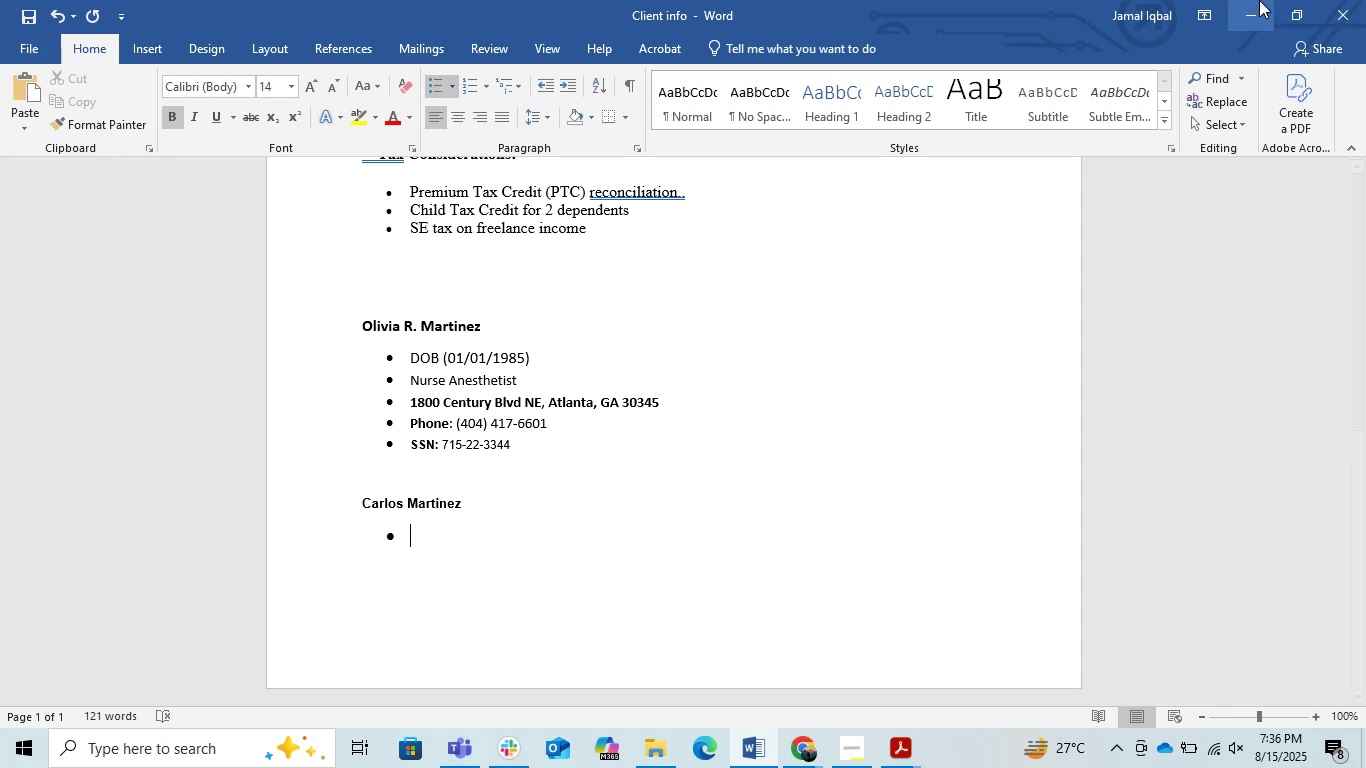 
left_click([822, 760])
 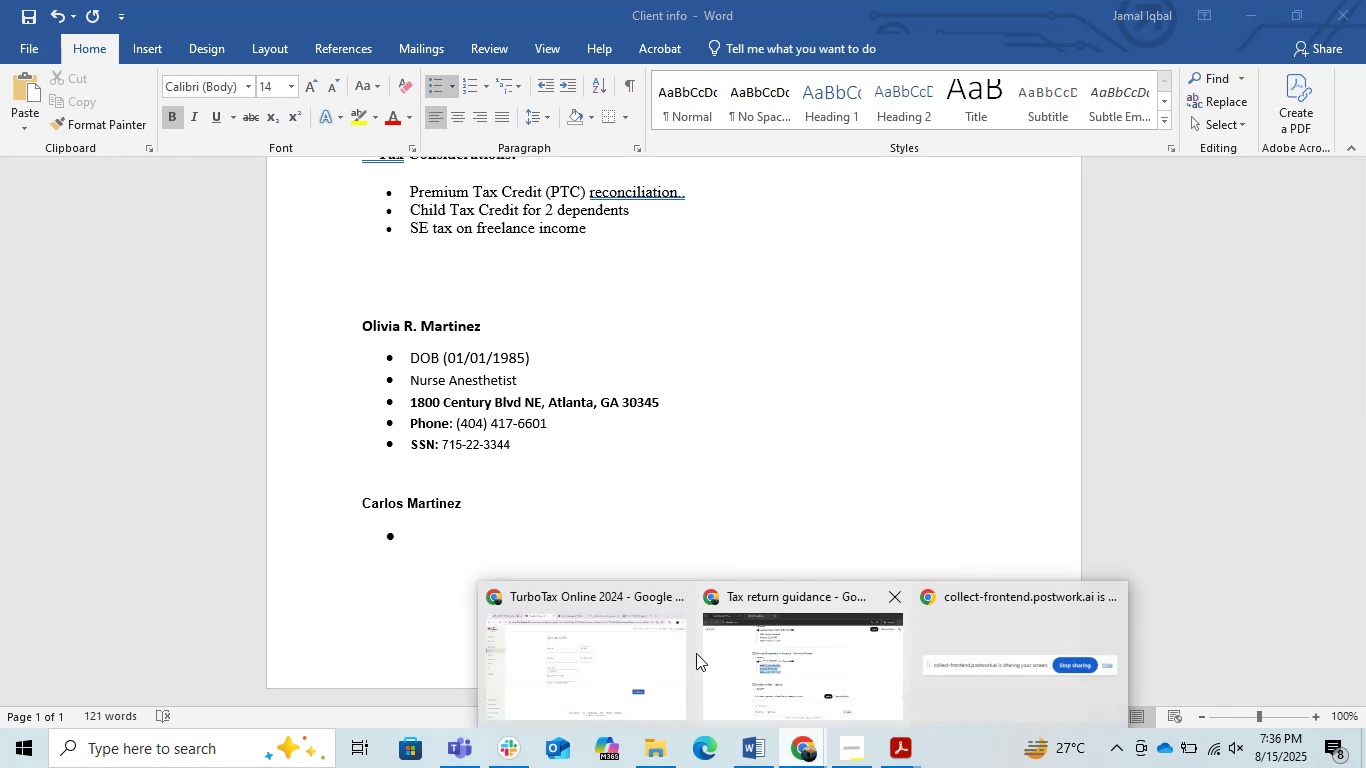 
left_click([625, 642])
 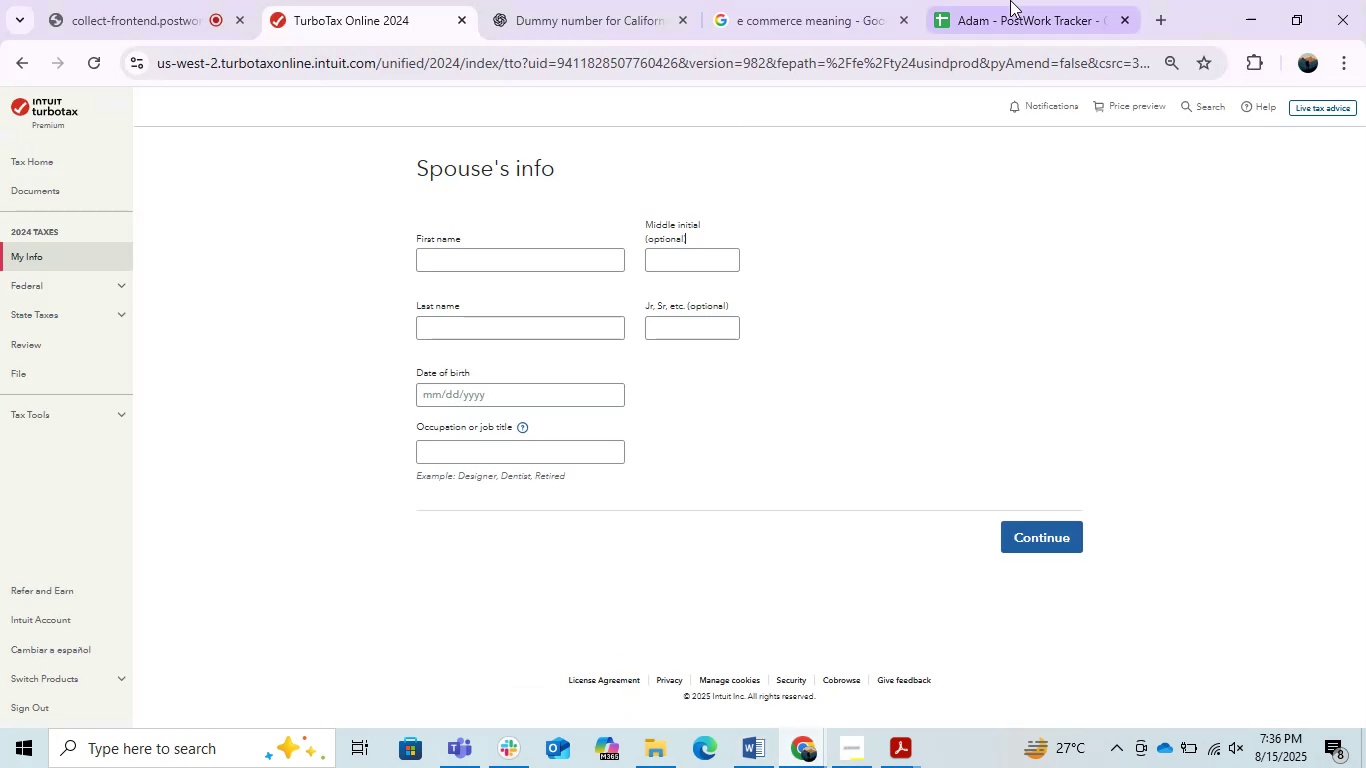 
left_click([1021, 0])
 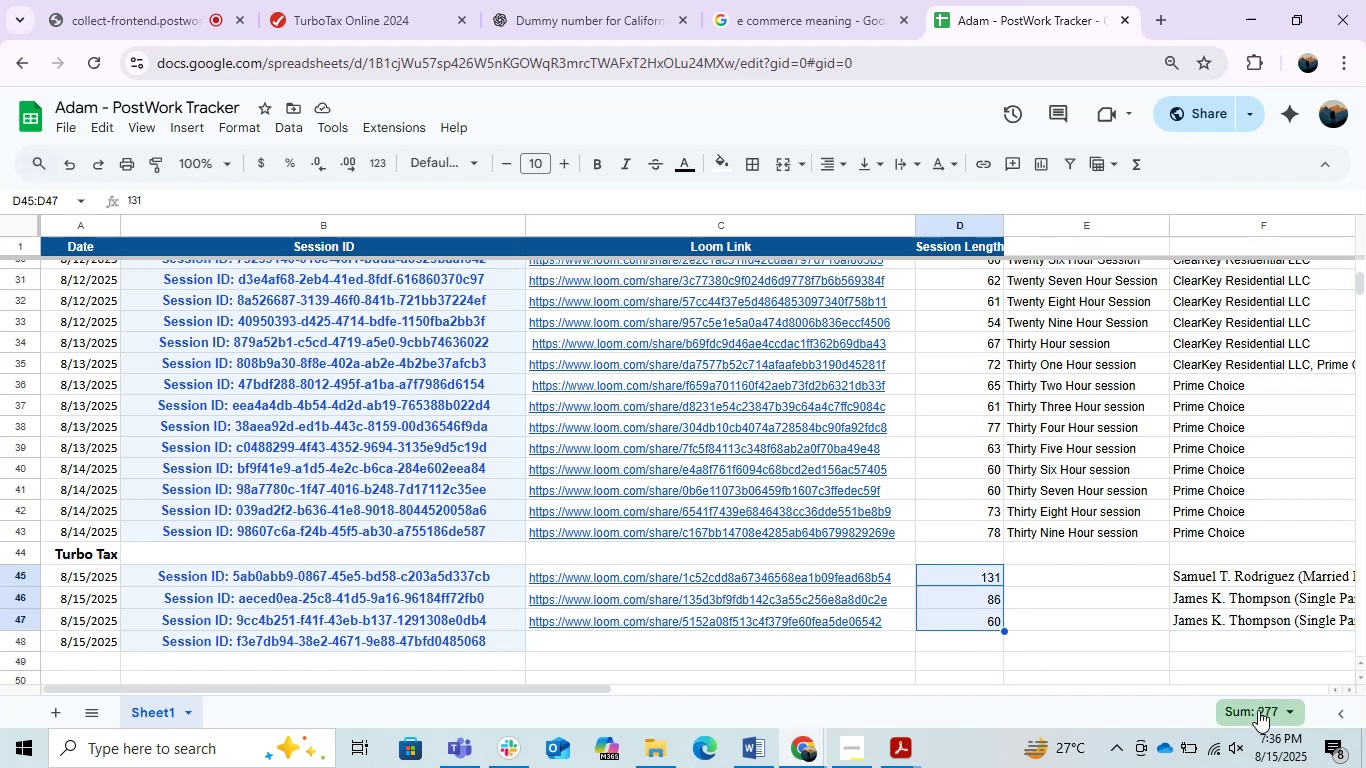 
wait(5.74)
 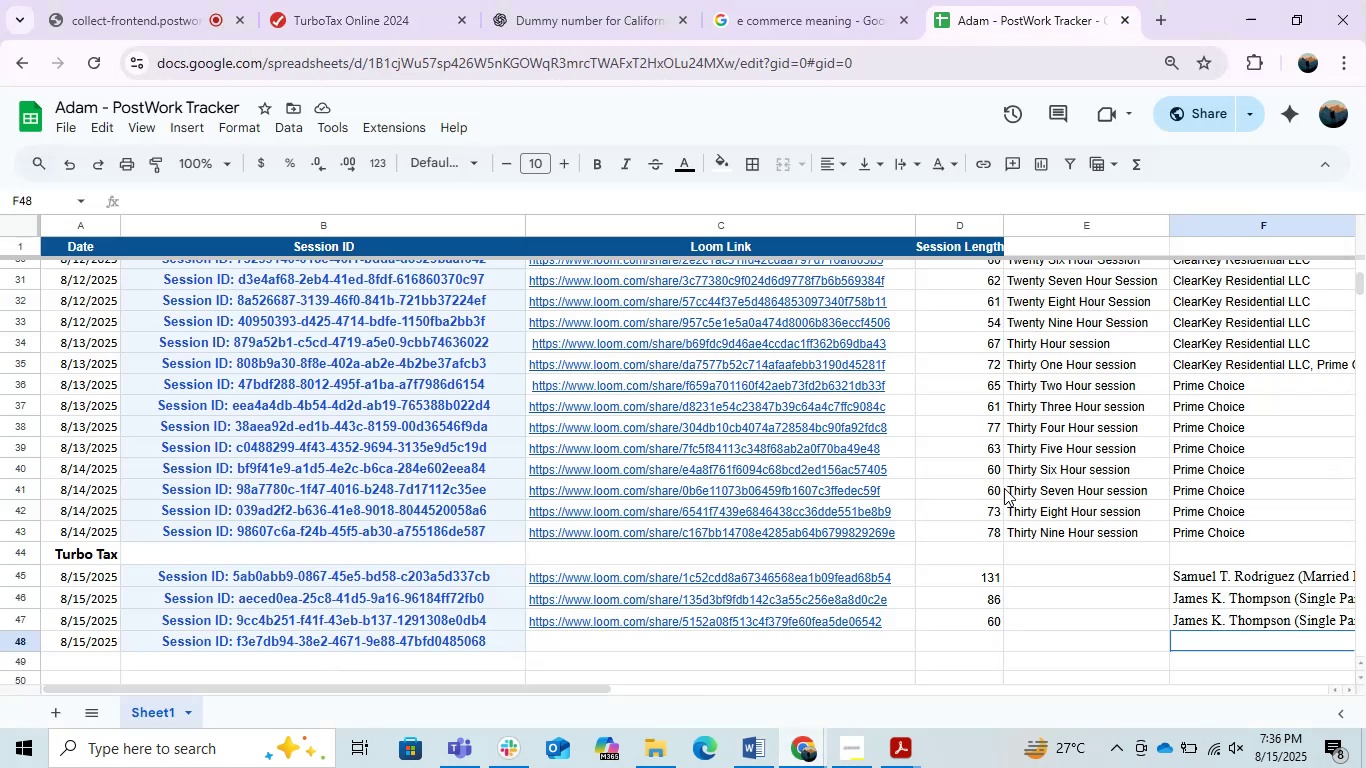 
left_click([148, 2])
 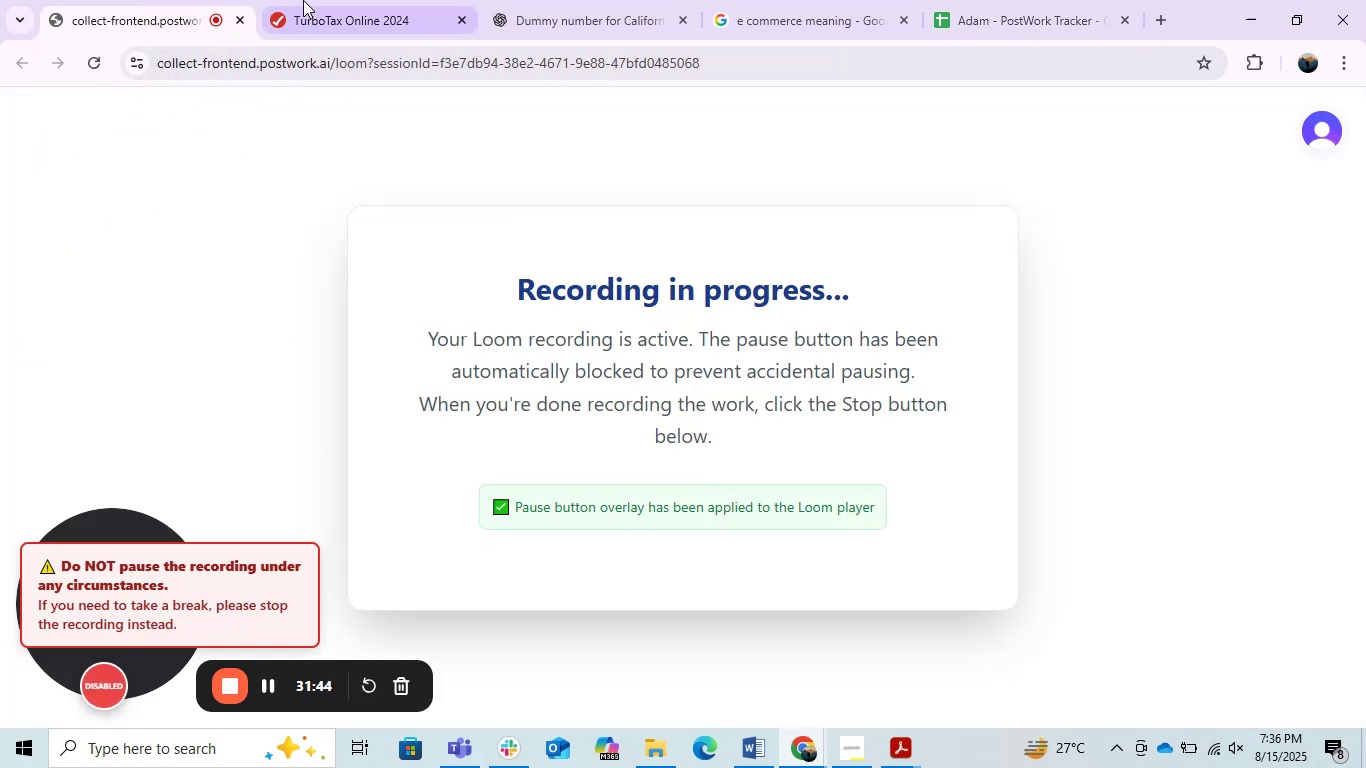 
left_click([368, 0])
 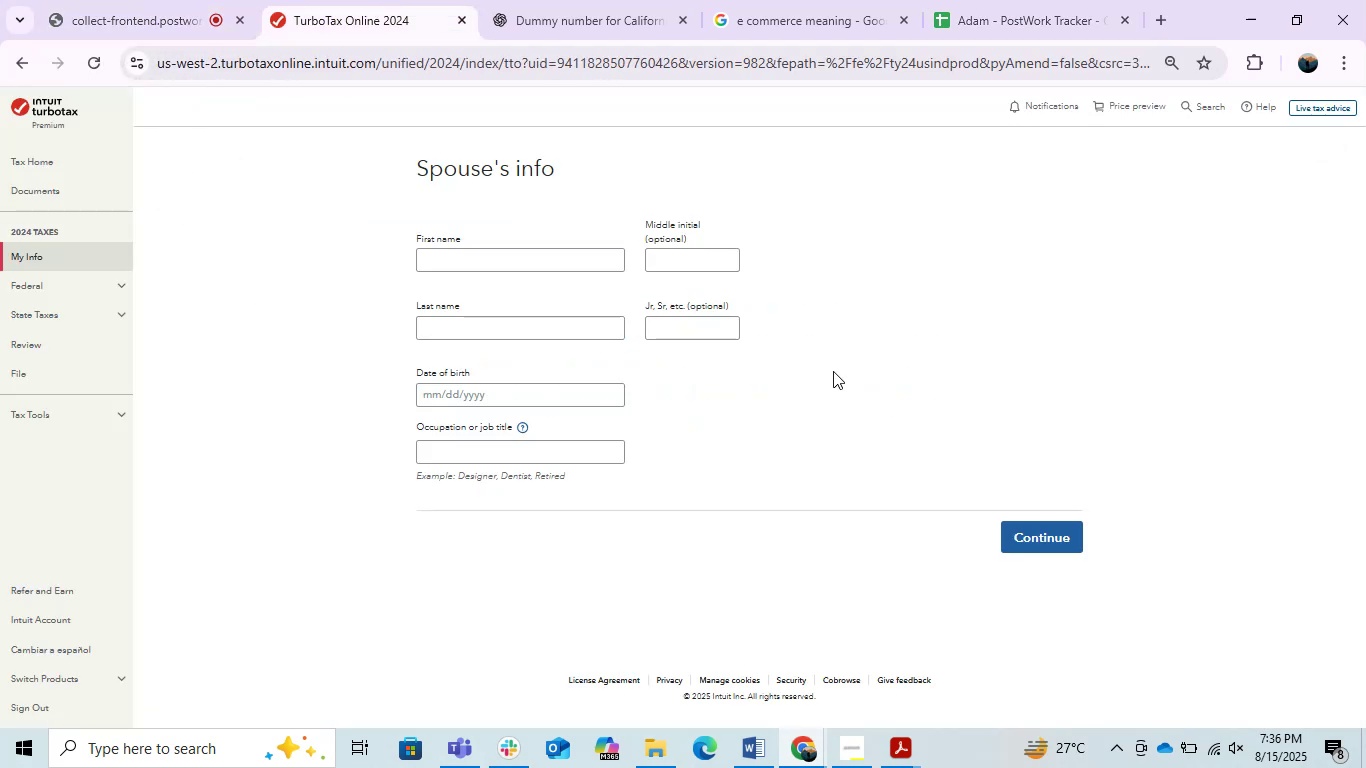 
left_click([819, 386])
 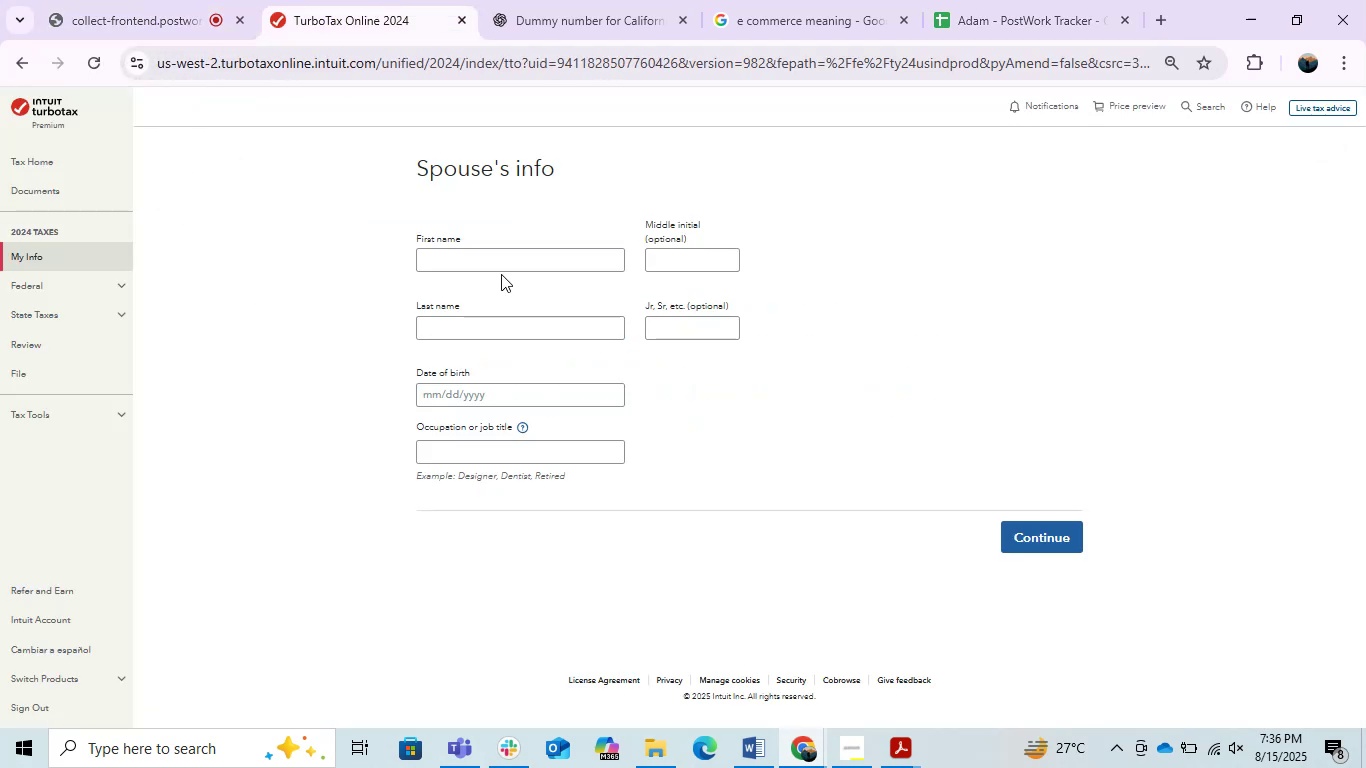 
left_click([496, 250])
 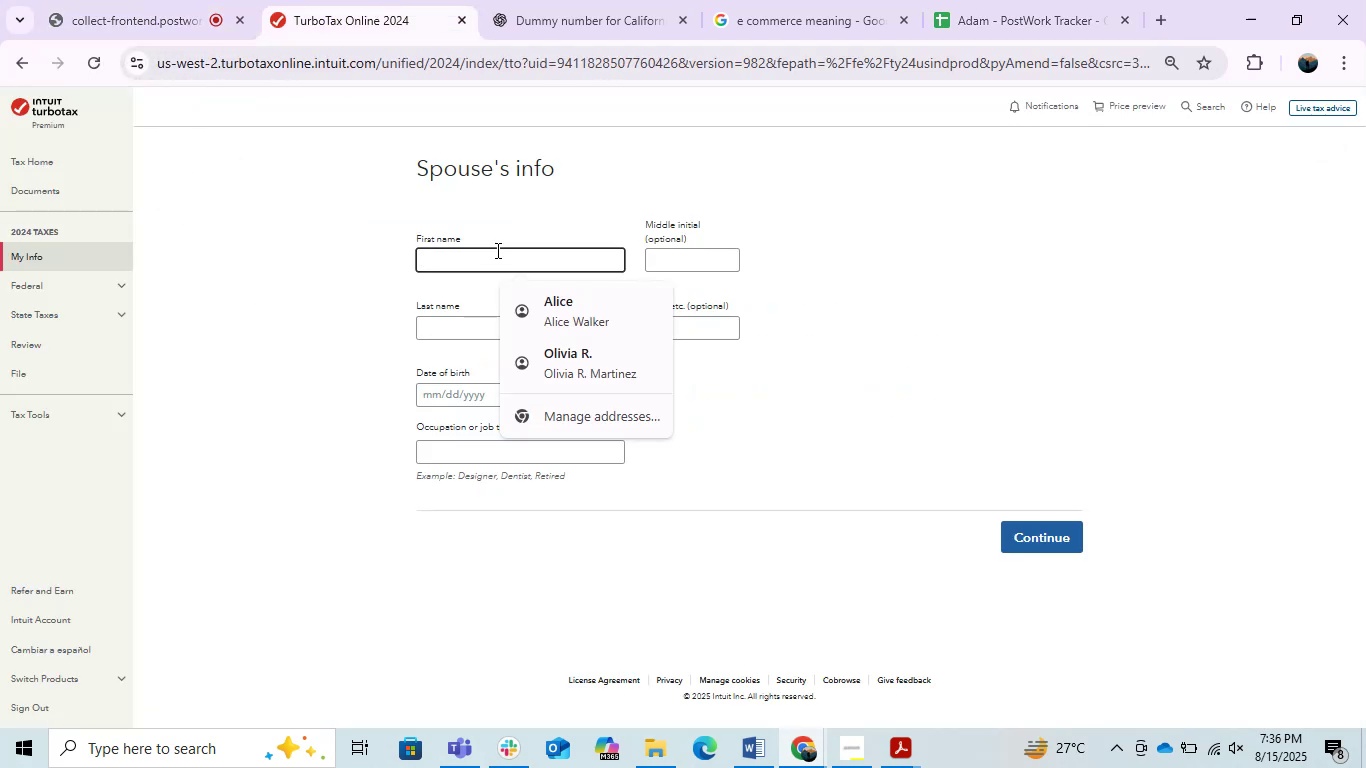 
key(Control+V)
 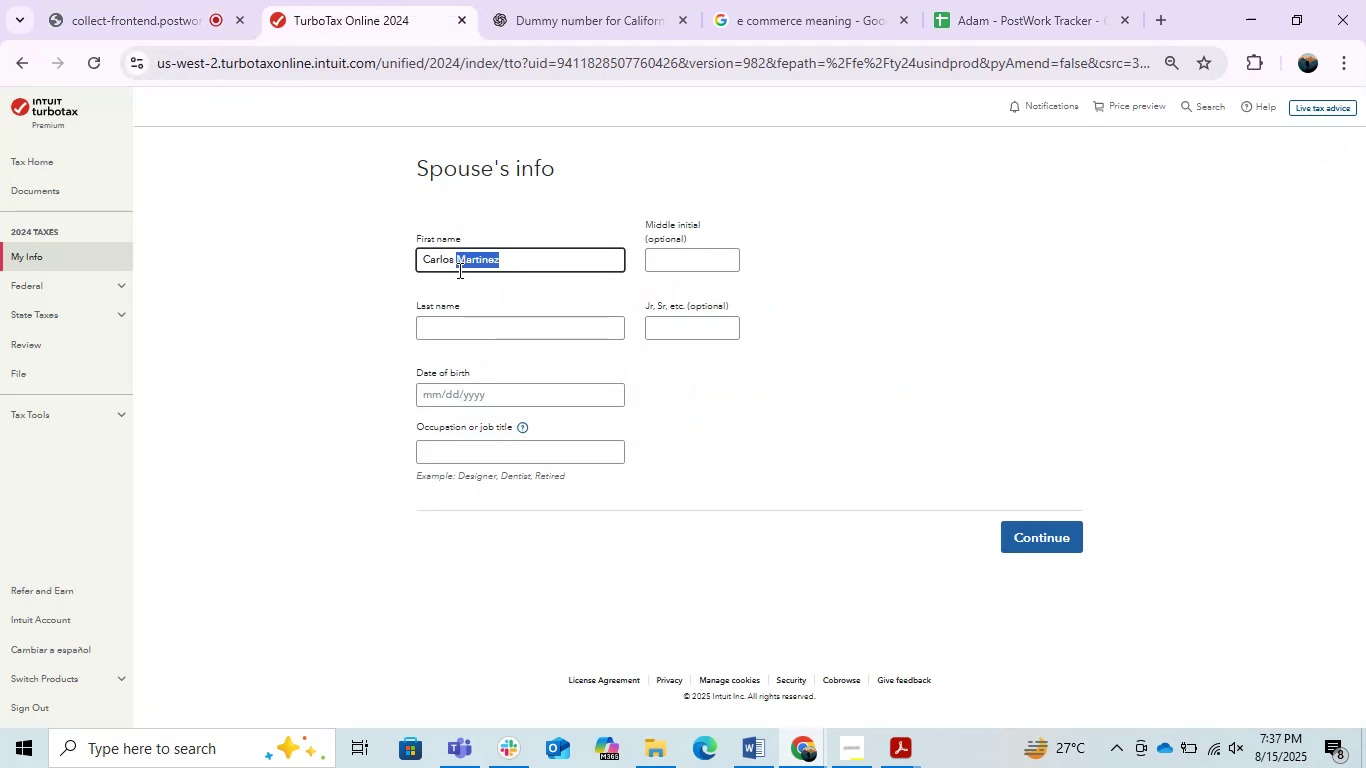 
key(Control+X)
 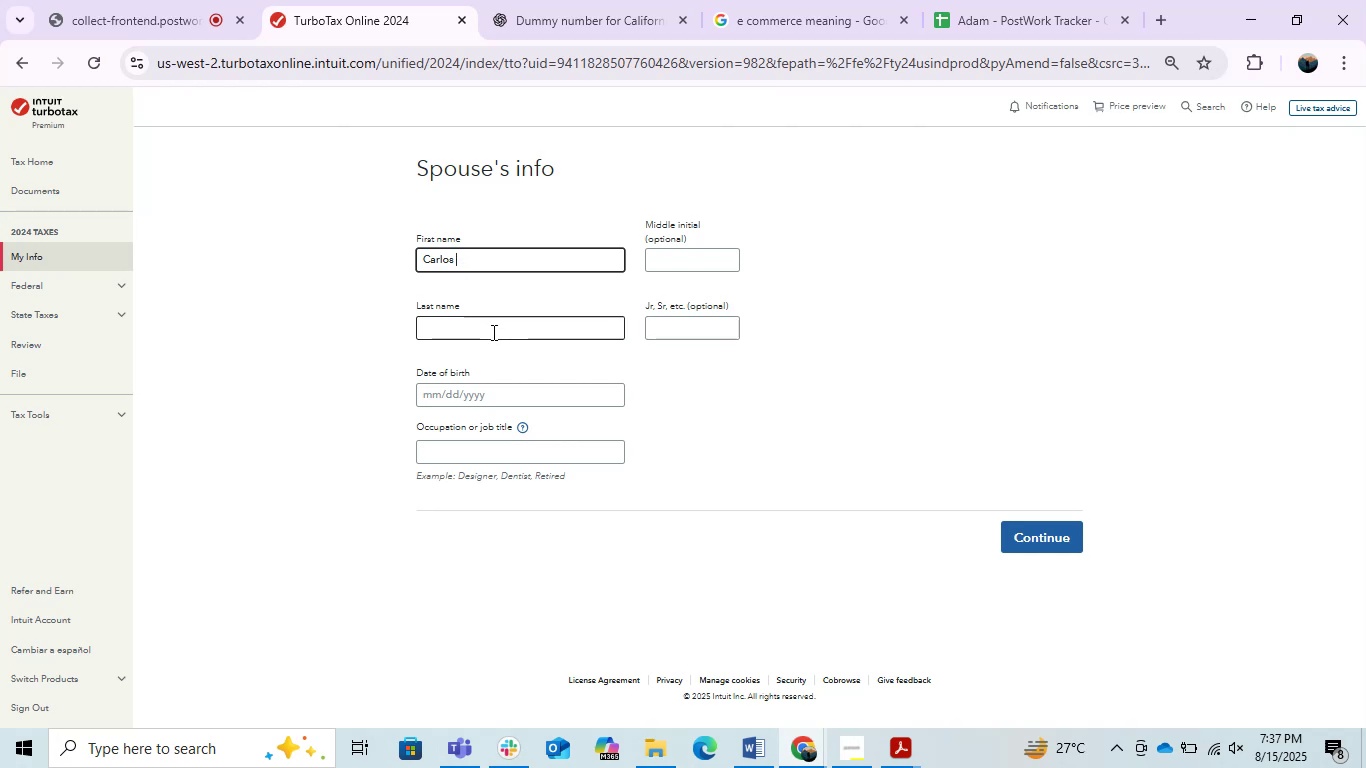 
left_click([492, 332])
 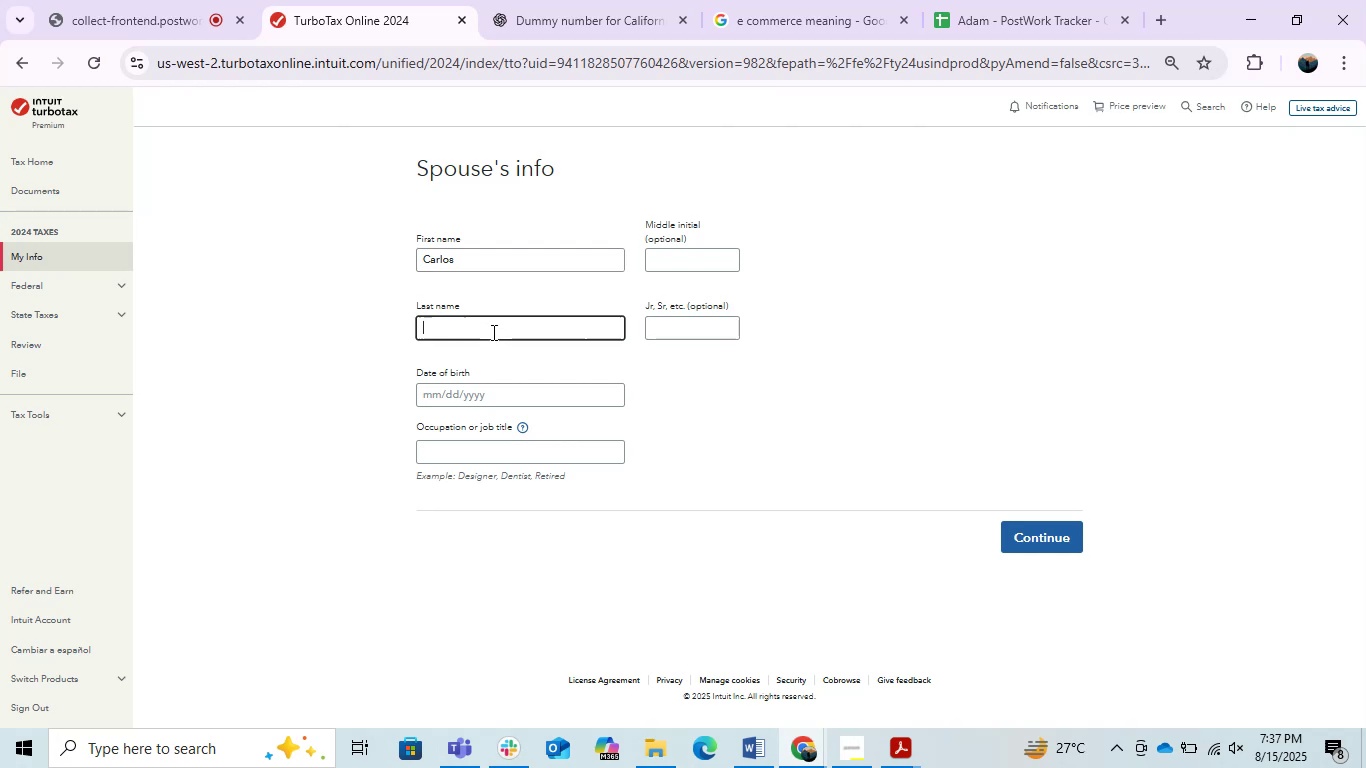 
key(Control+V)
 